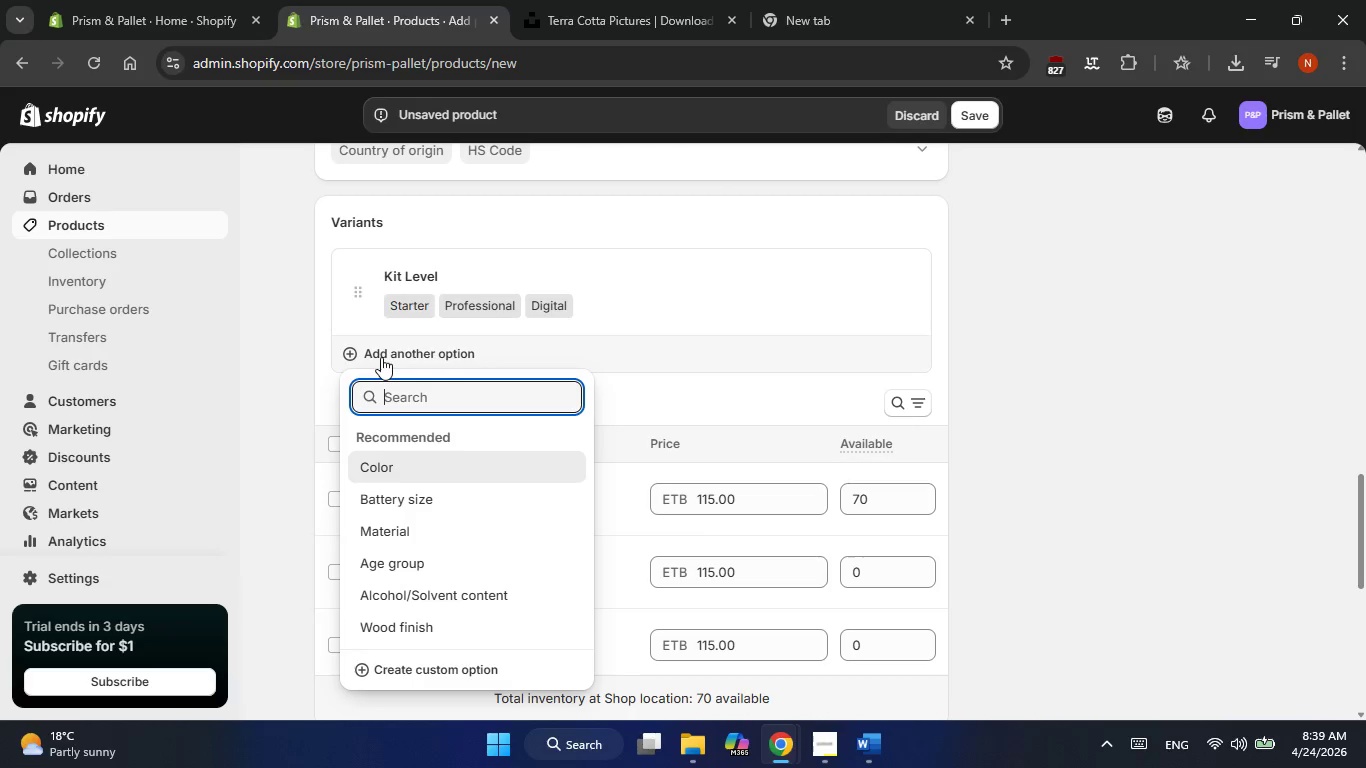 
type(Session Format)
 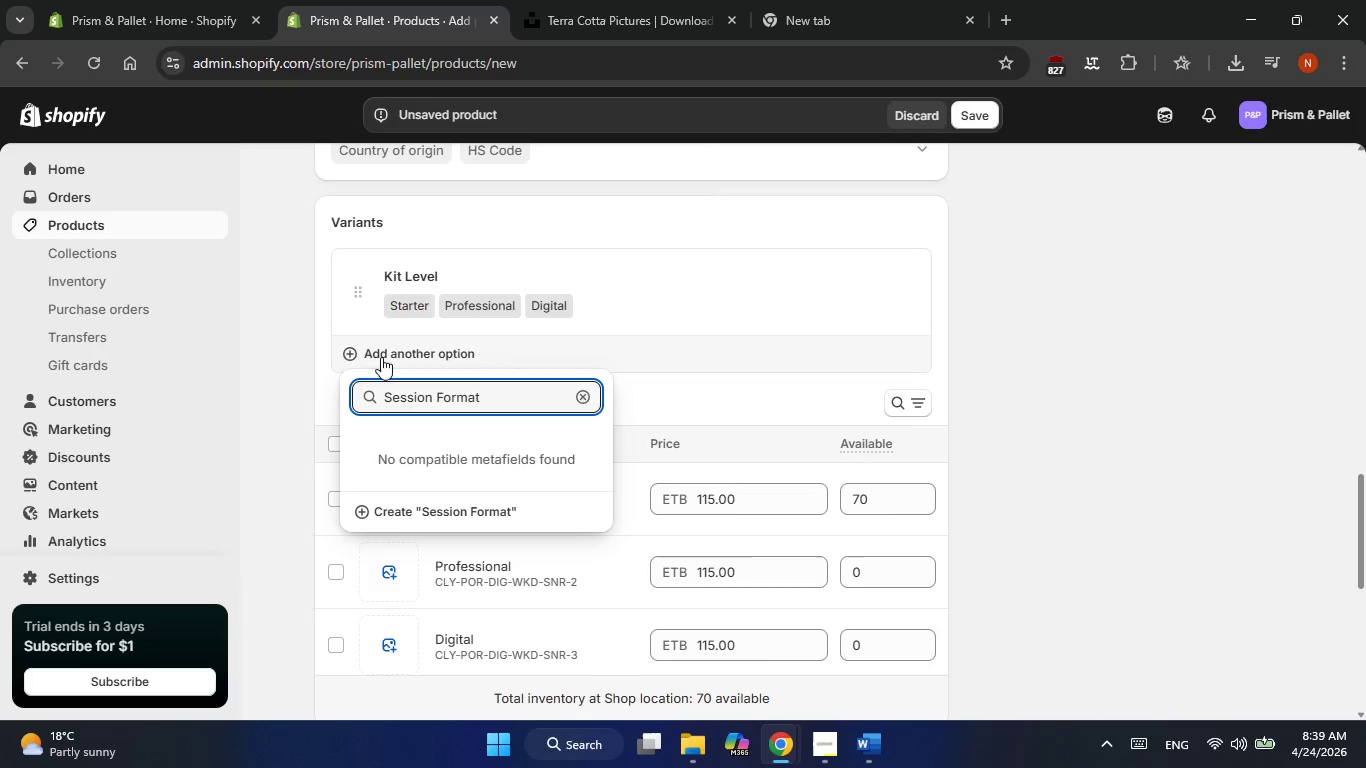 
left_click([430, 512])
 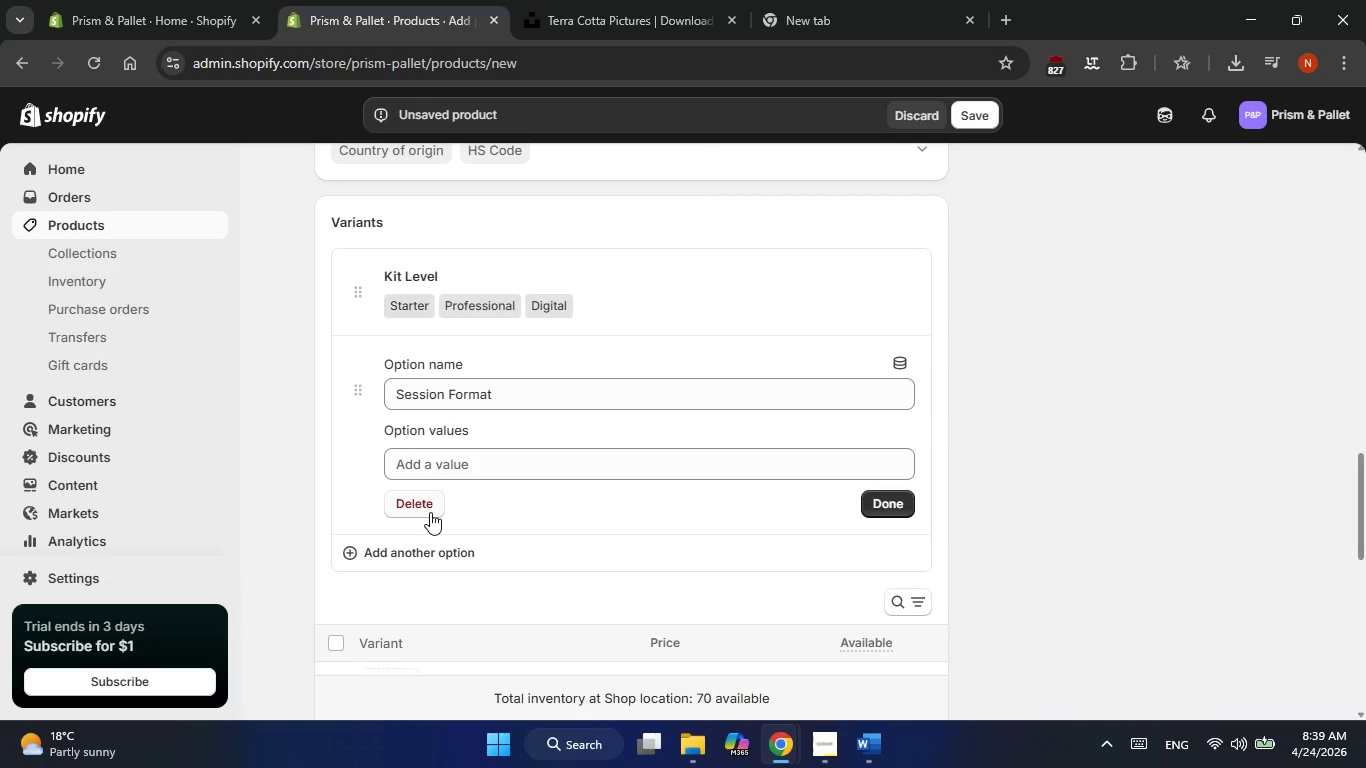 
left_click([444, 467])
 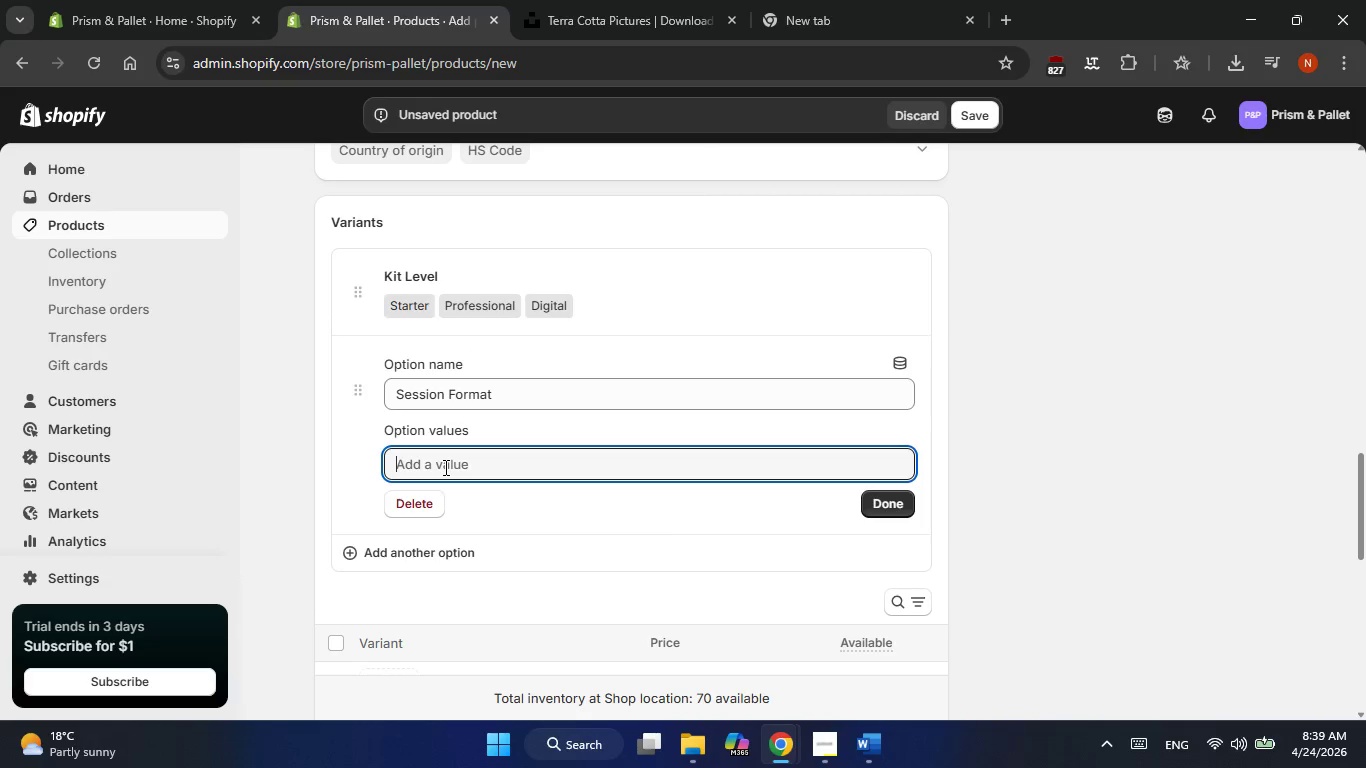 
type(Weekend Incentive)
 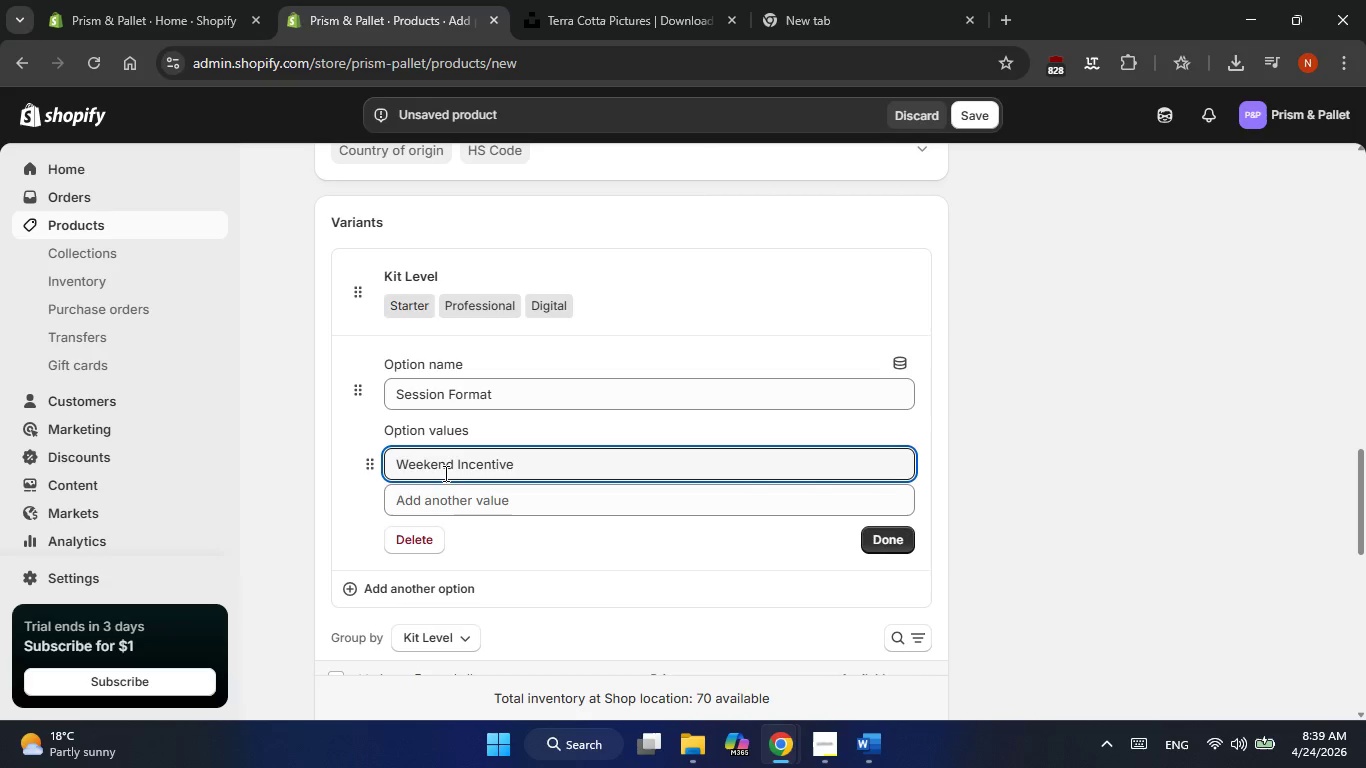 
left_click([443, 508])
 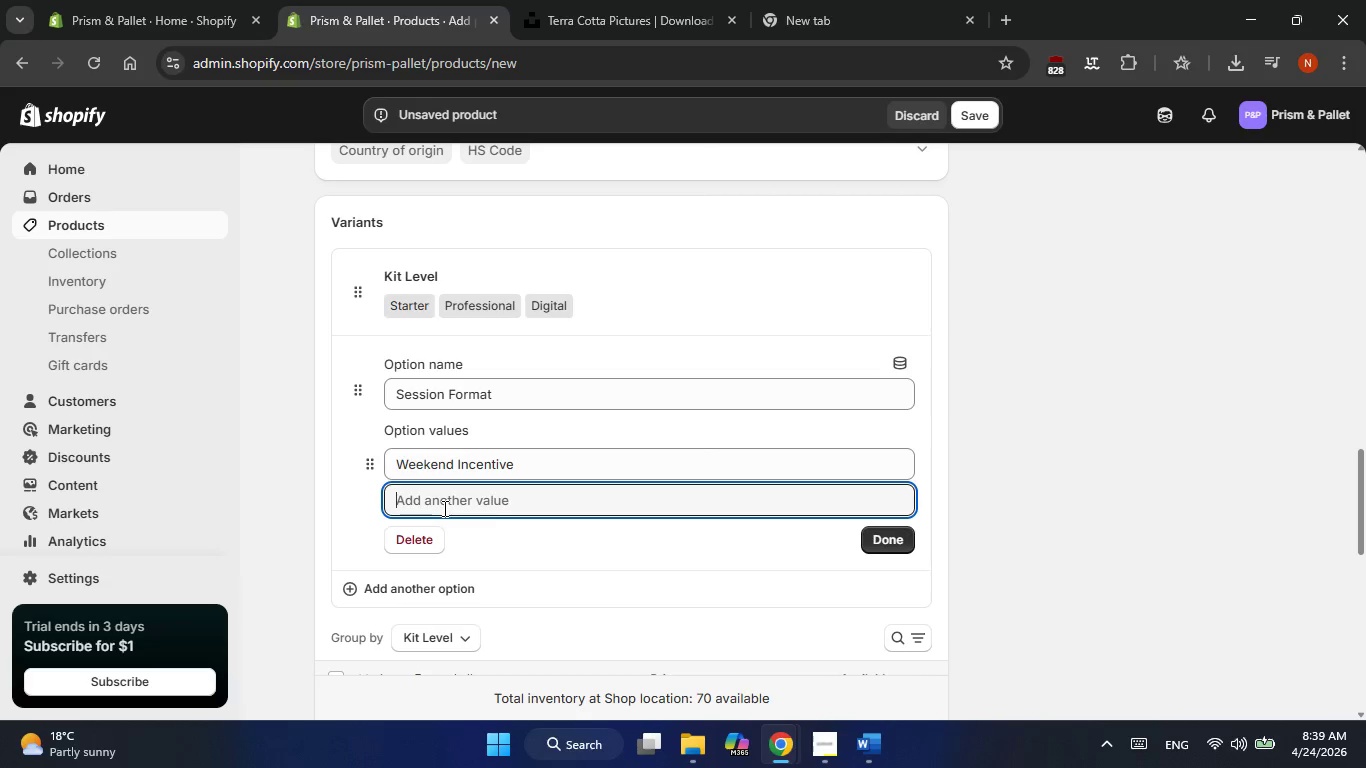 
type(Weee)
key(Backspace)
type(kly )
 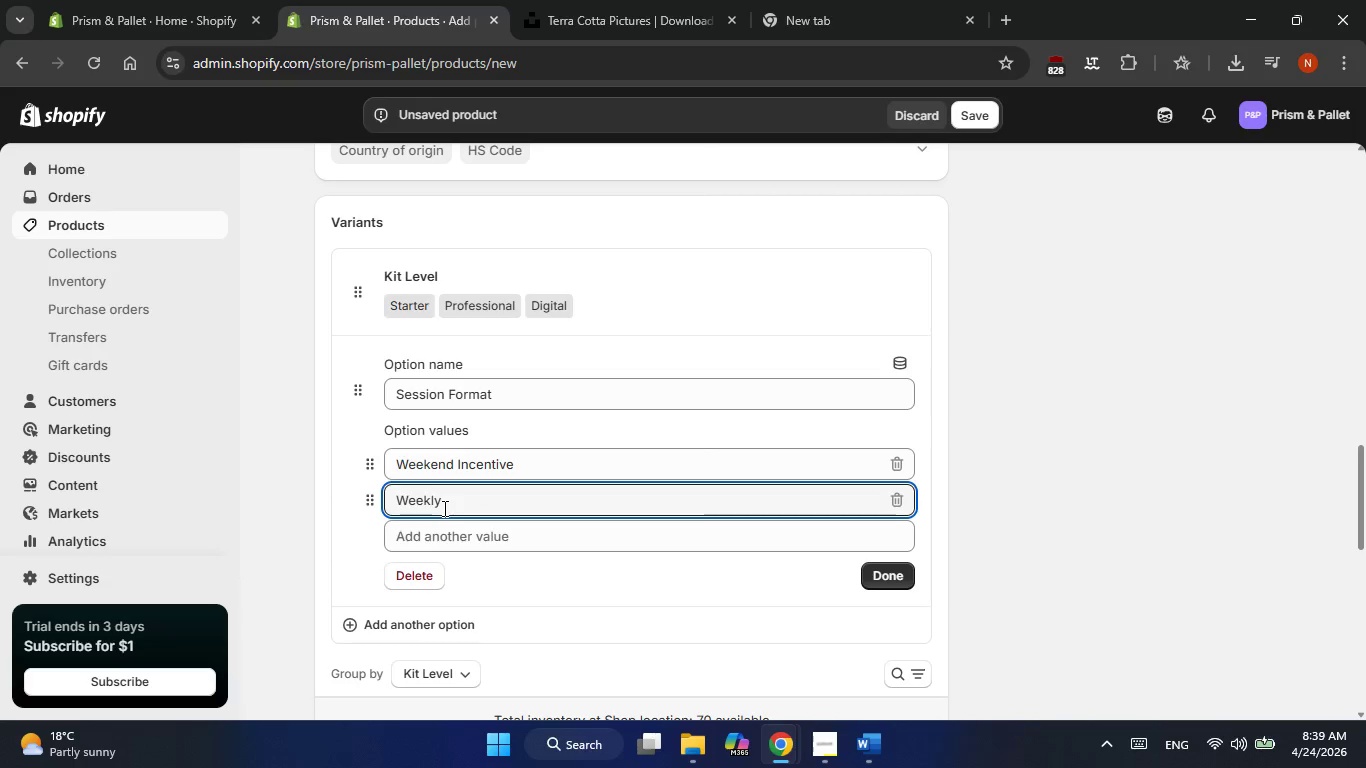 
type(Evening Series)
 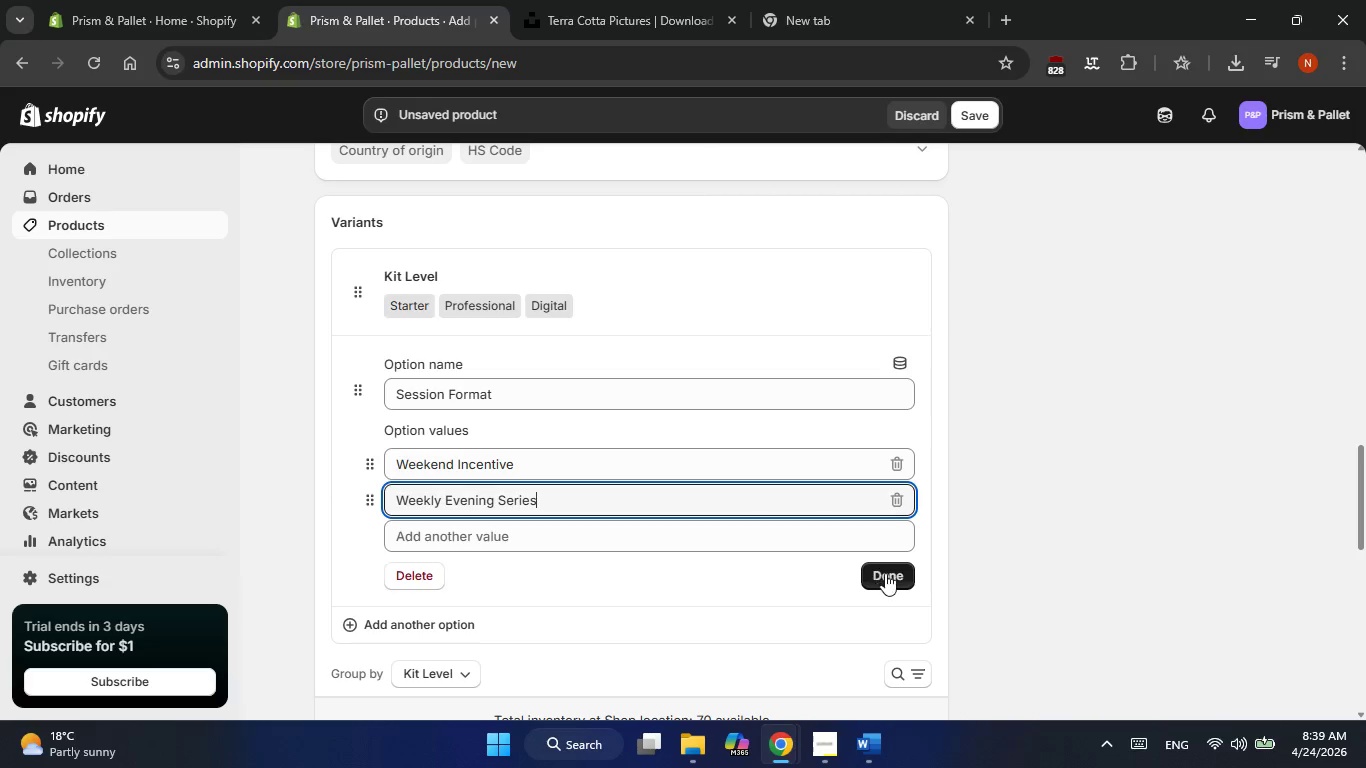 
left_click([887, 575])
 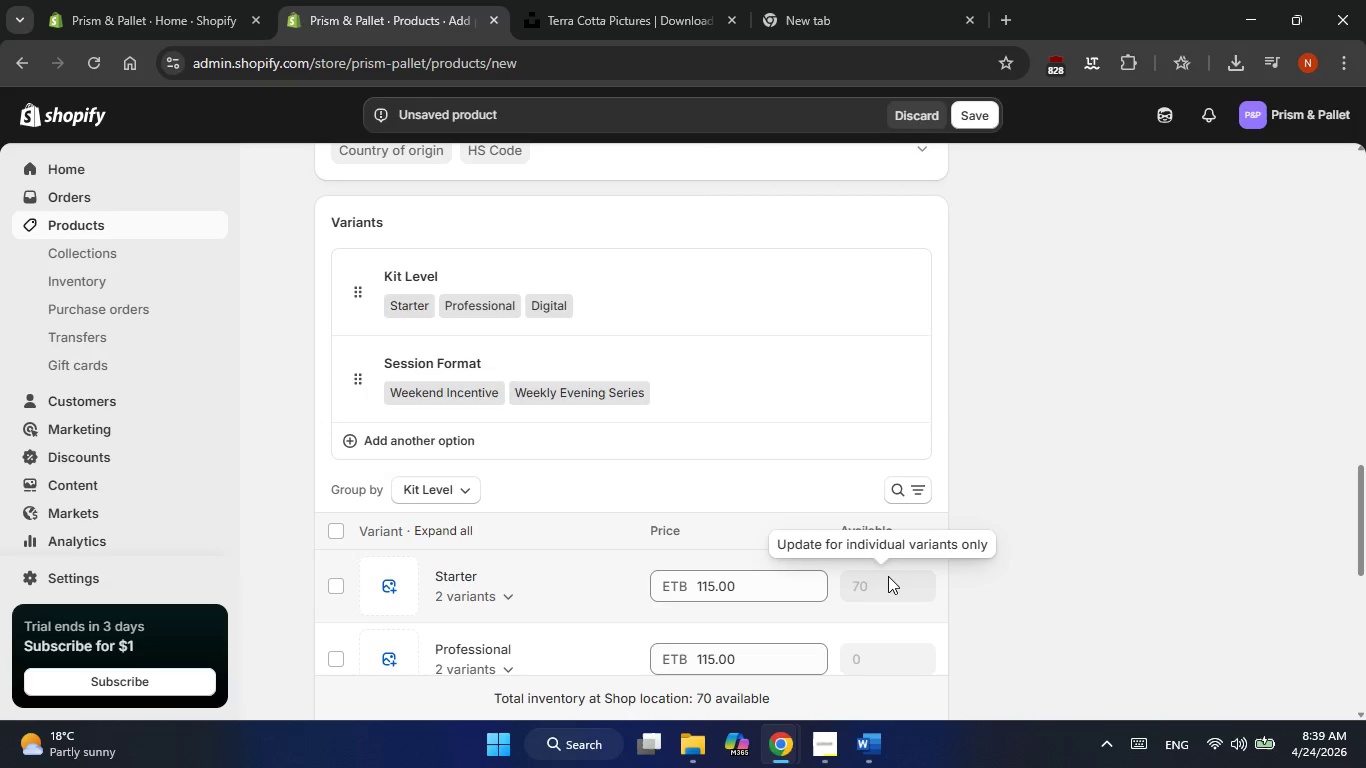 
key(PlayPause)
 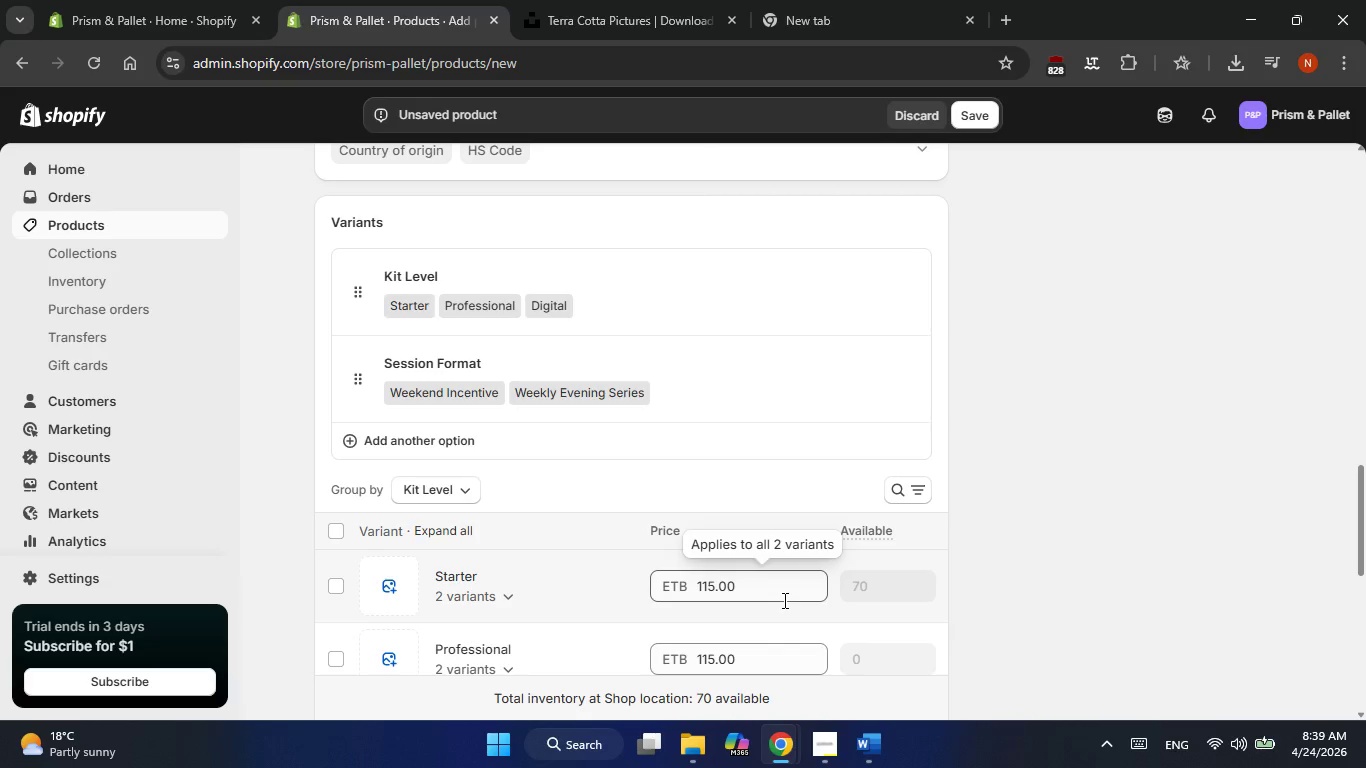 
left_click([507, 448])
 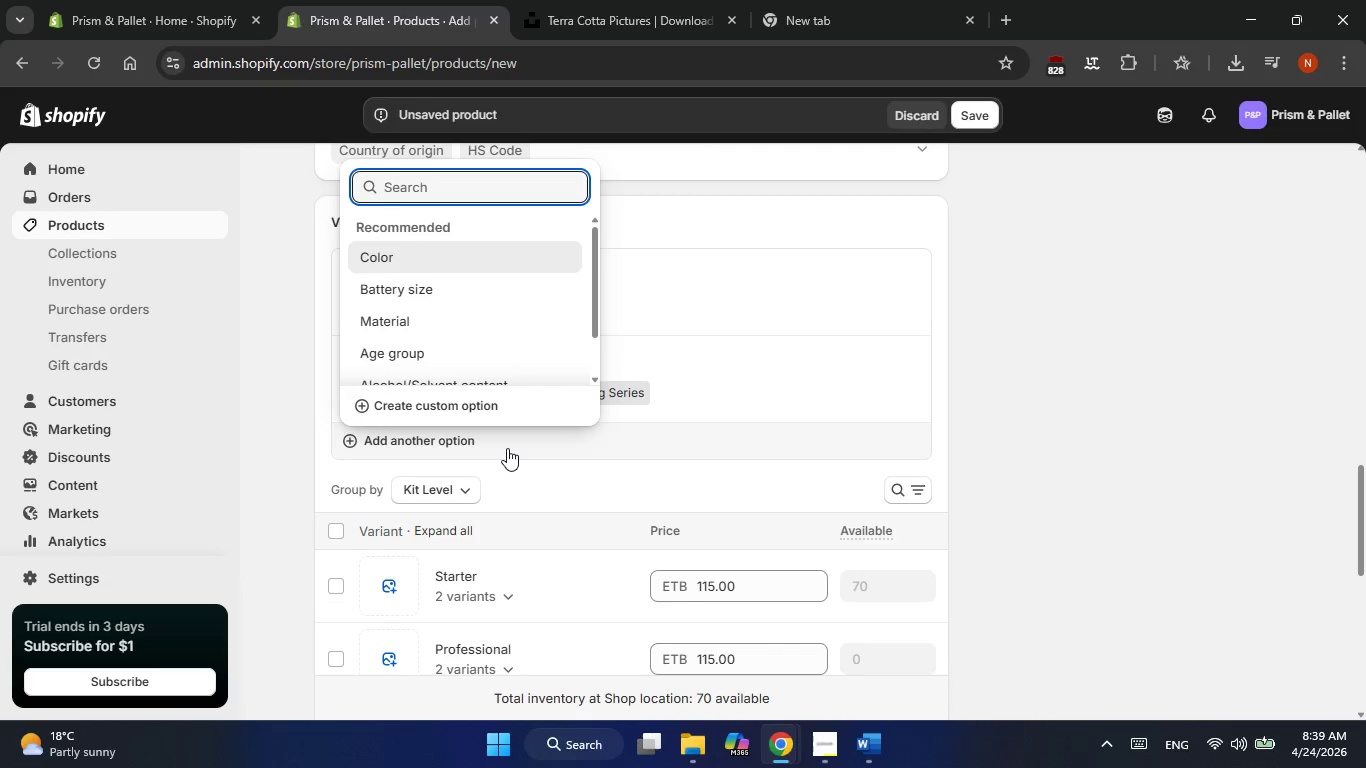 
type(Instrux)
key(Backspace)
type(cti)
key(Backspace)
type(or Tier)
 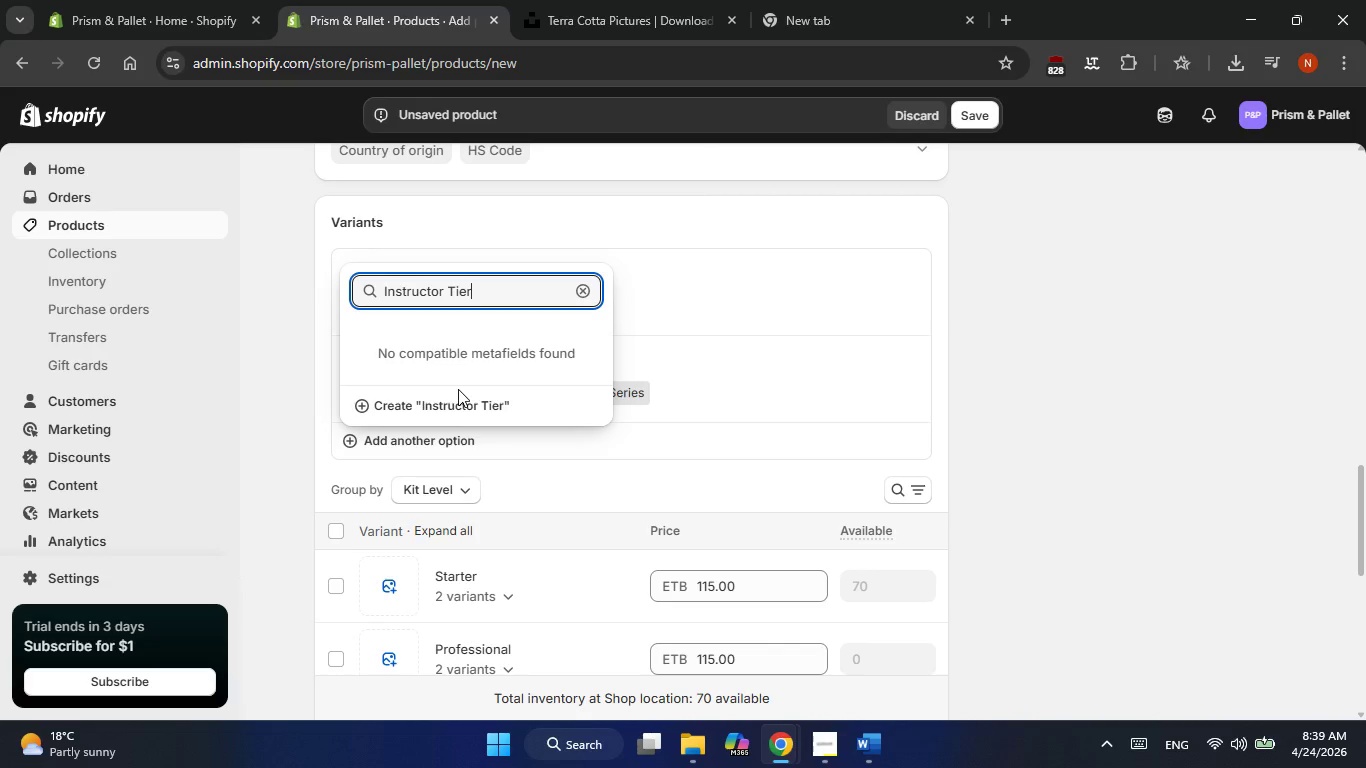 
left_click([446, 402])
 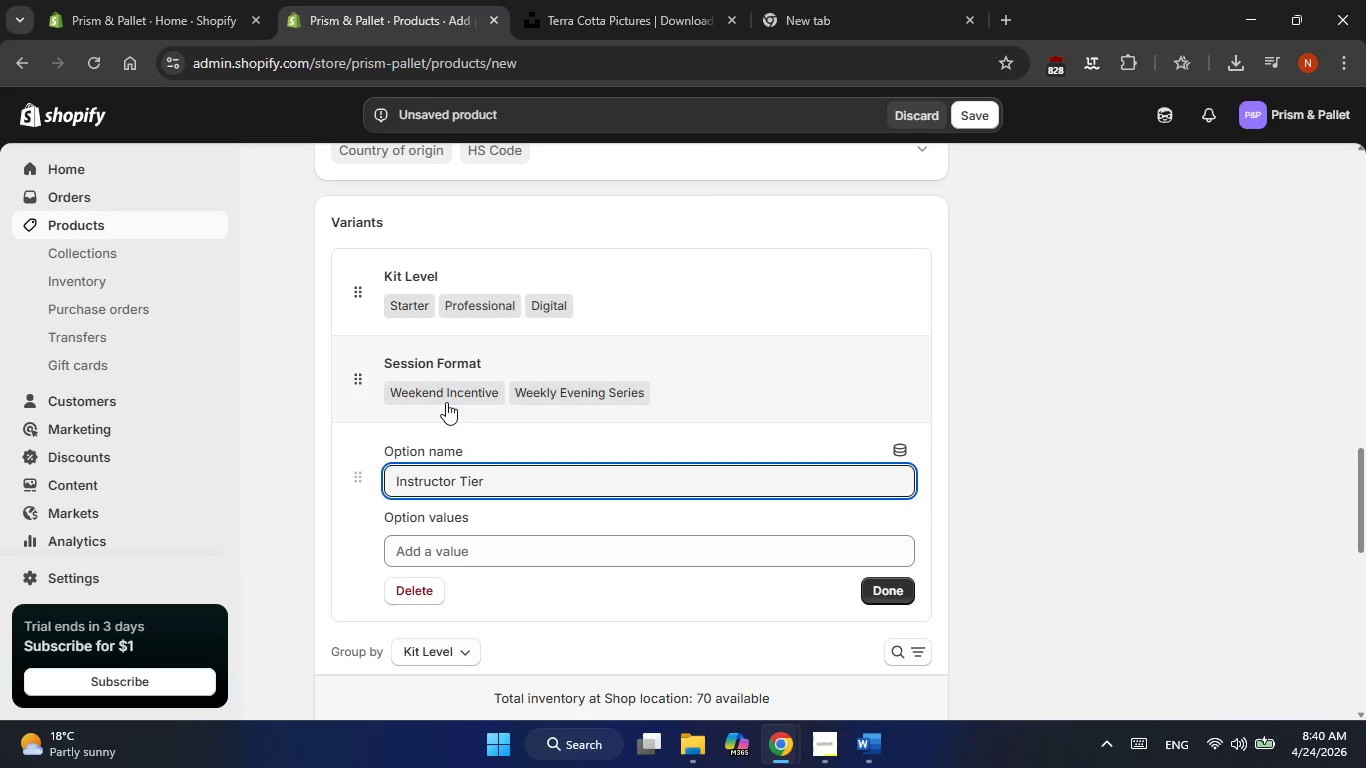 
left_click([423, 563])
 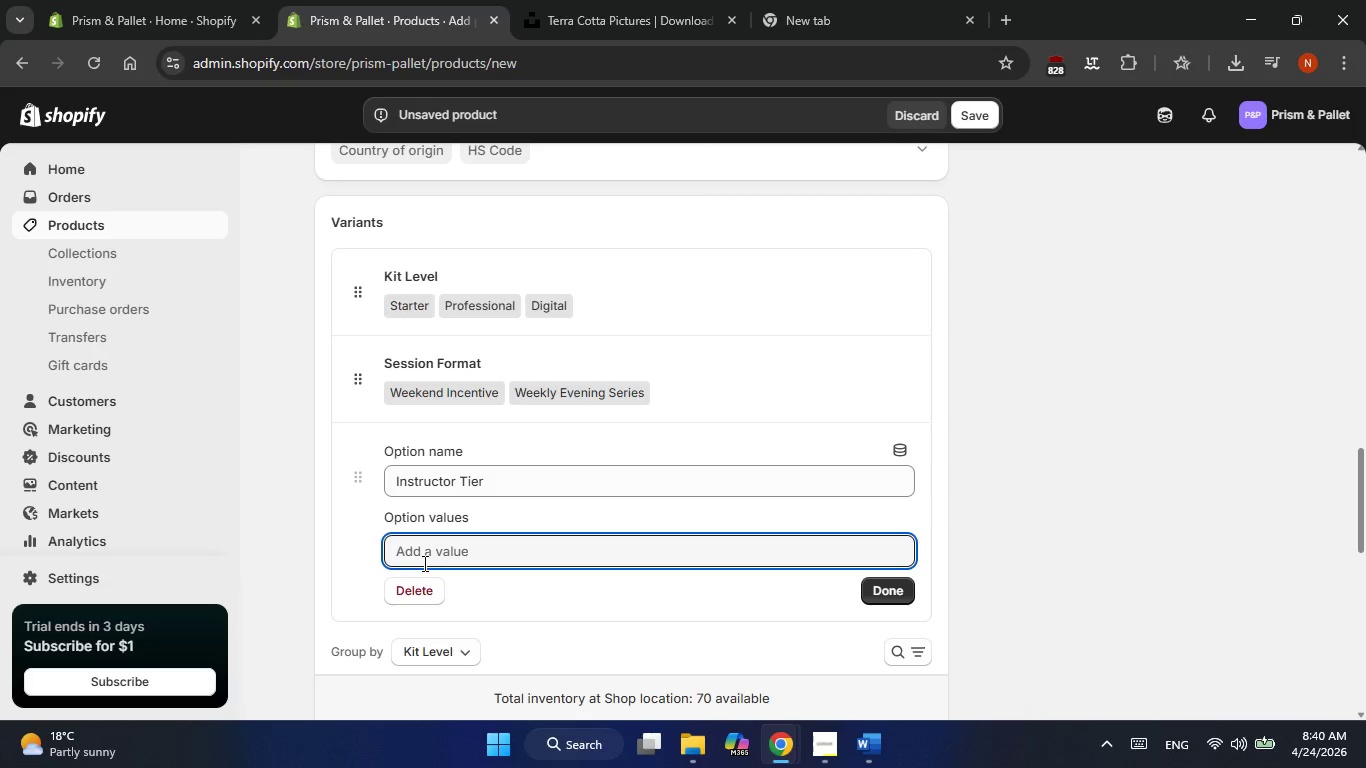 
type(Senior Fellow)
 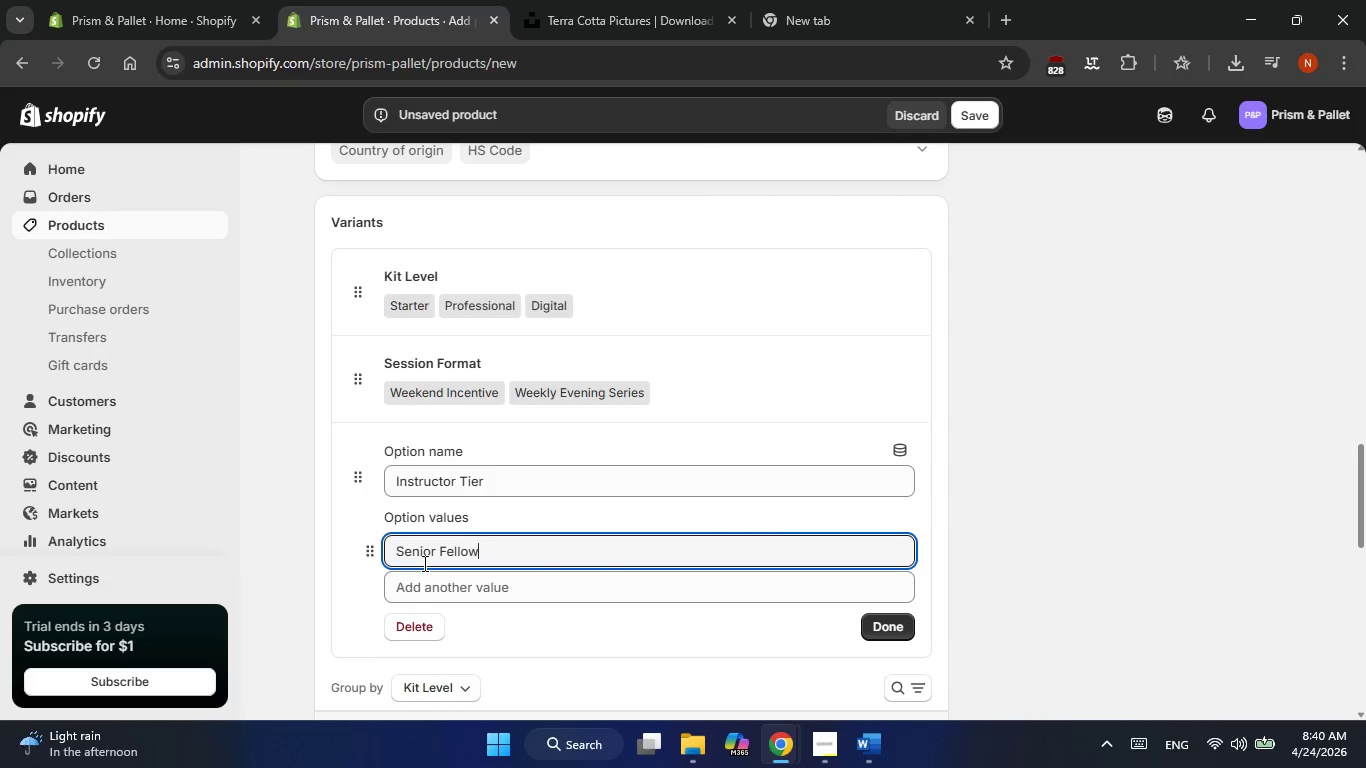 
left_click([429, 579])
 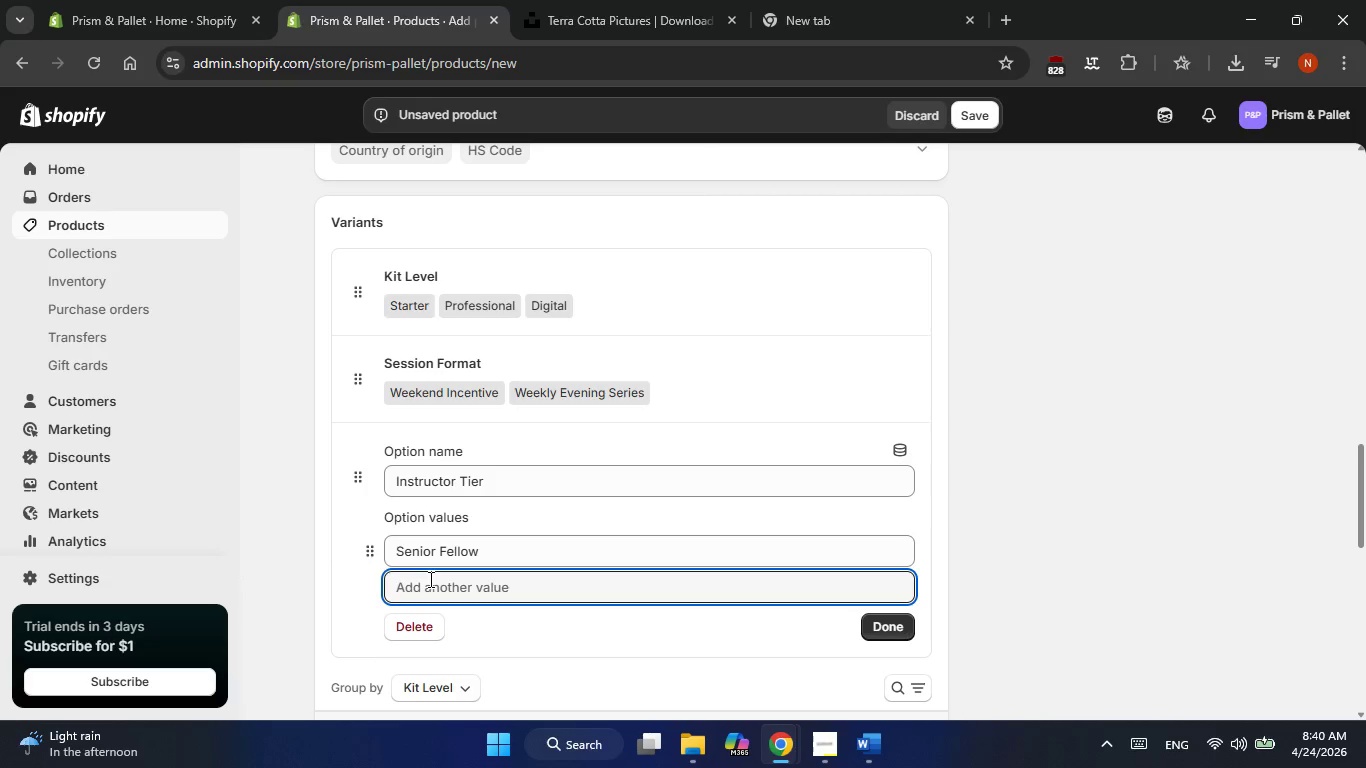 
type(Guest)
 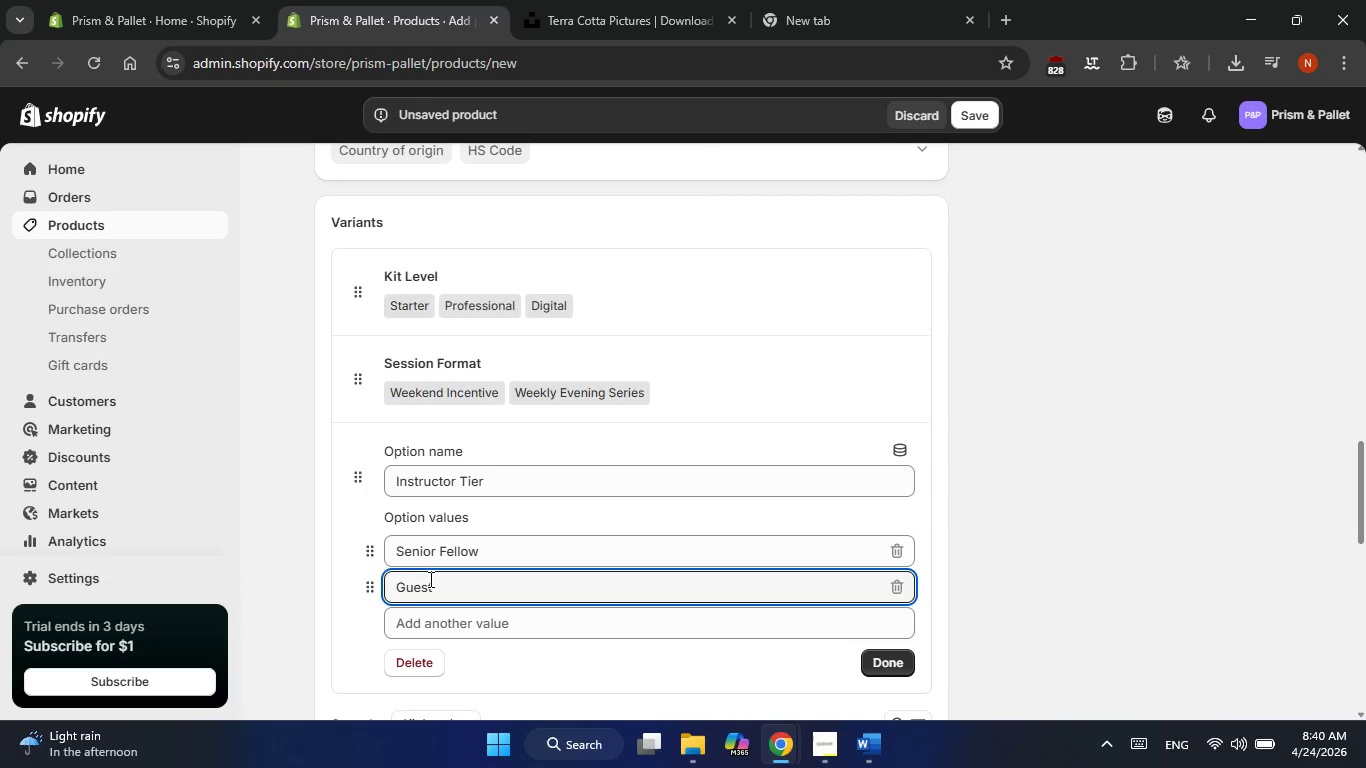 
type( Artist)
 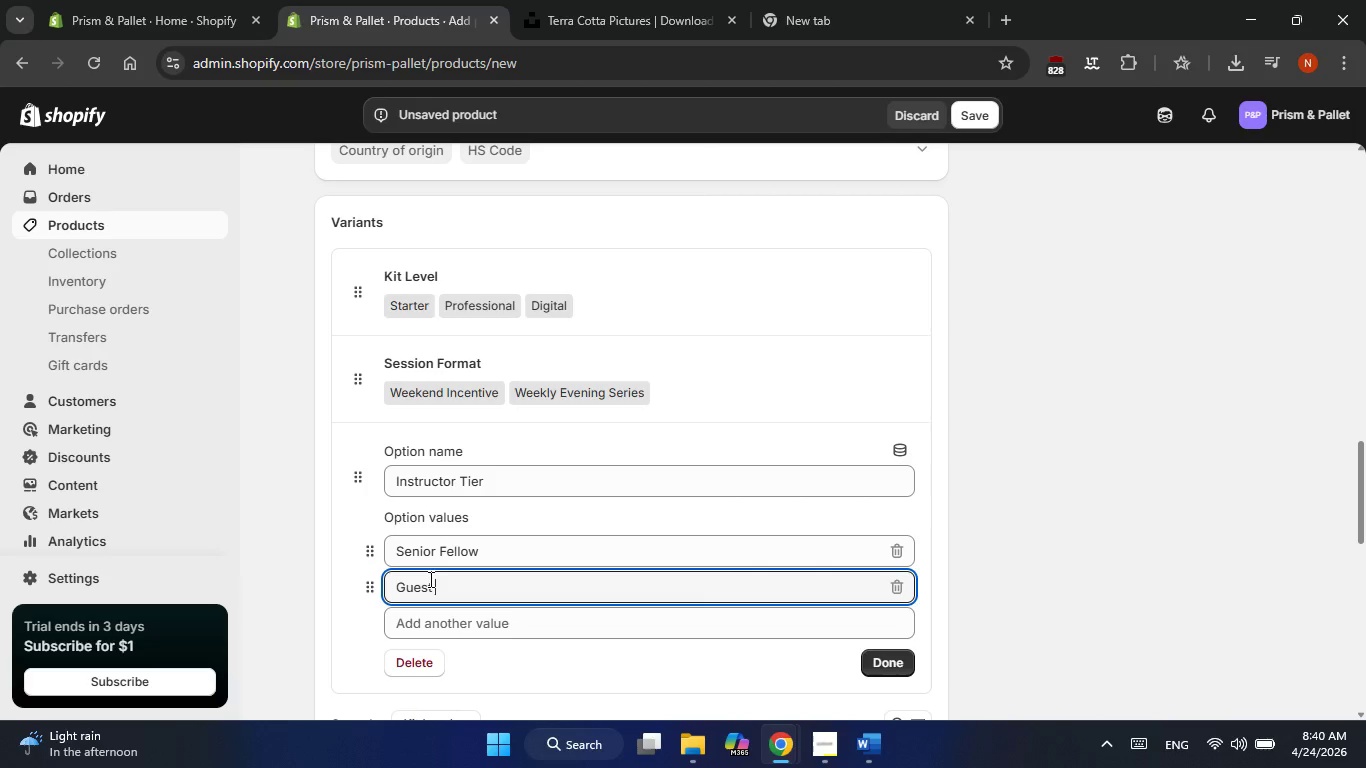 
wait(5.5)
 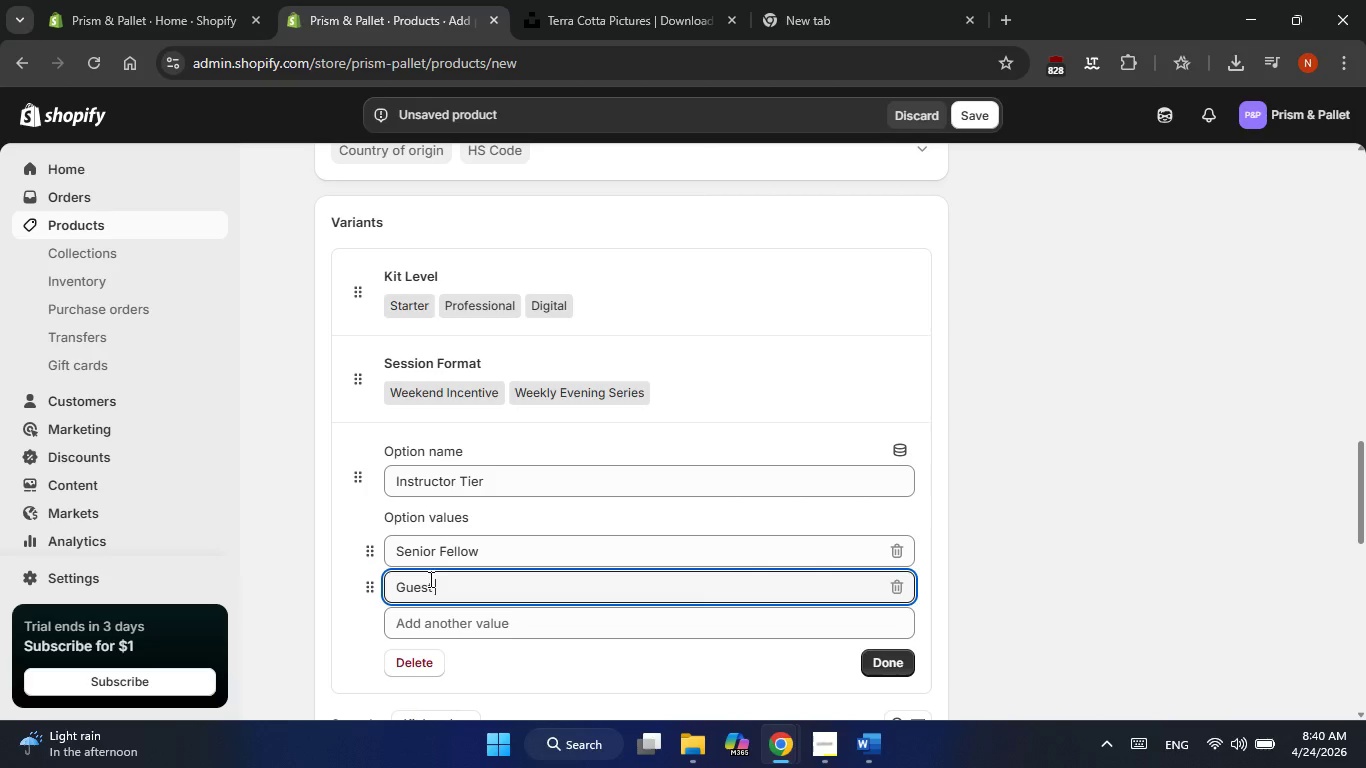 
left_click([894, 657])
 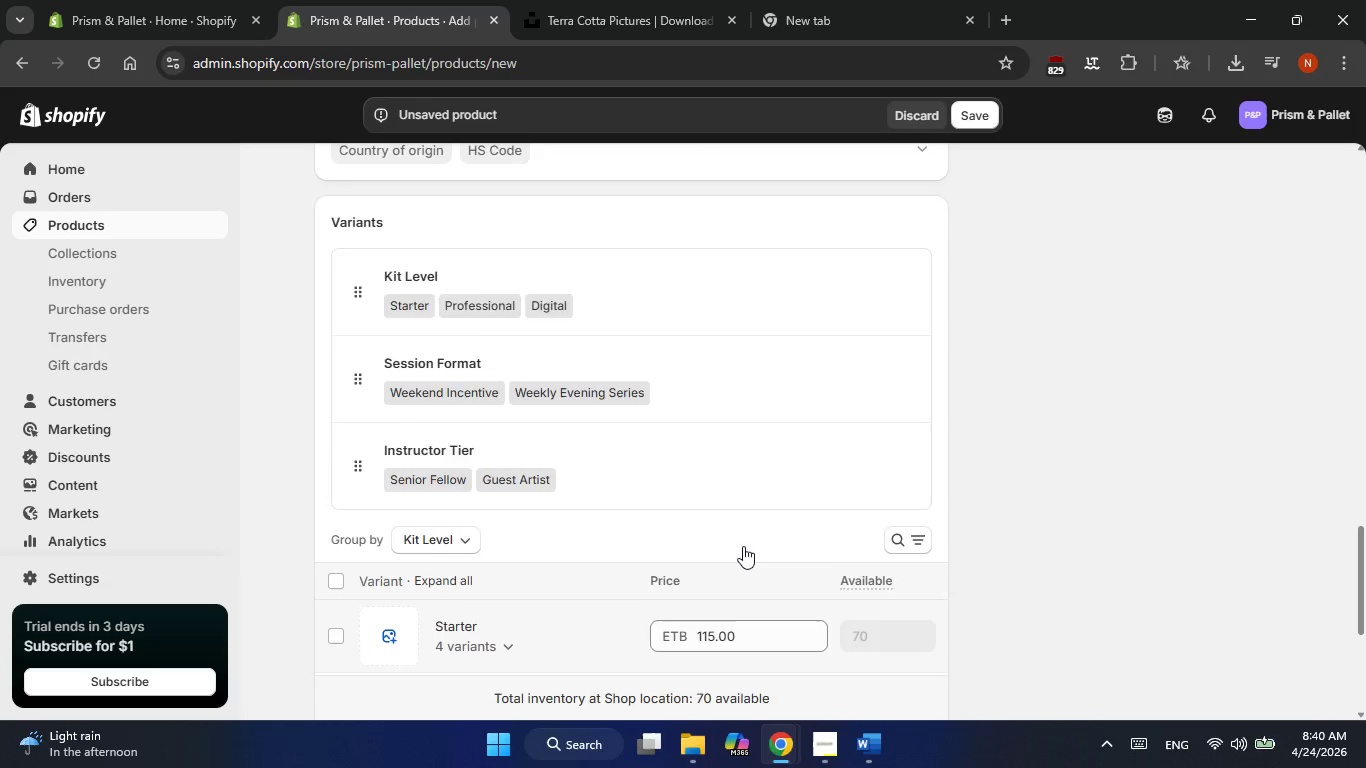 
wait(6.24)
 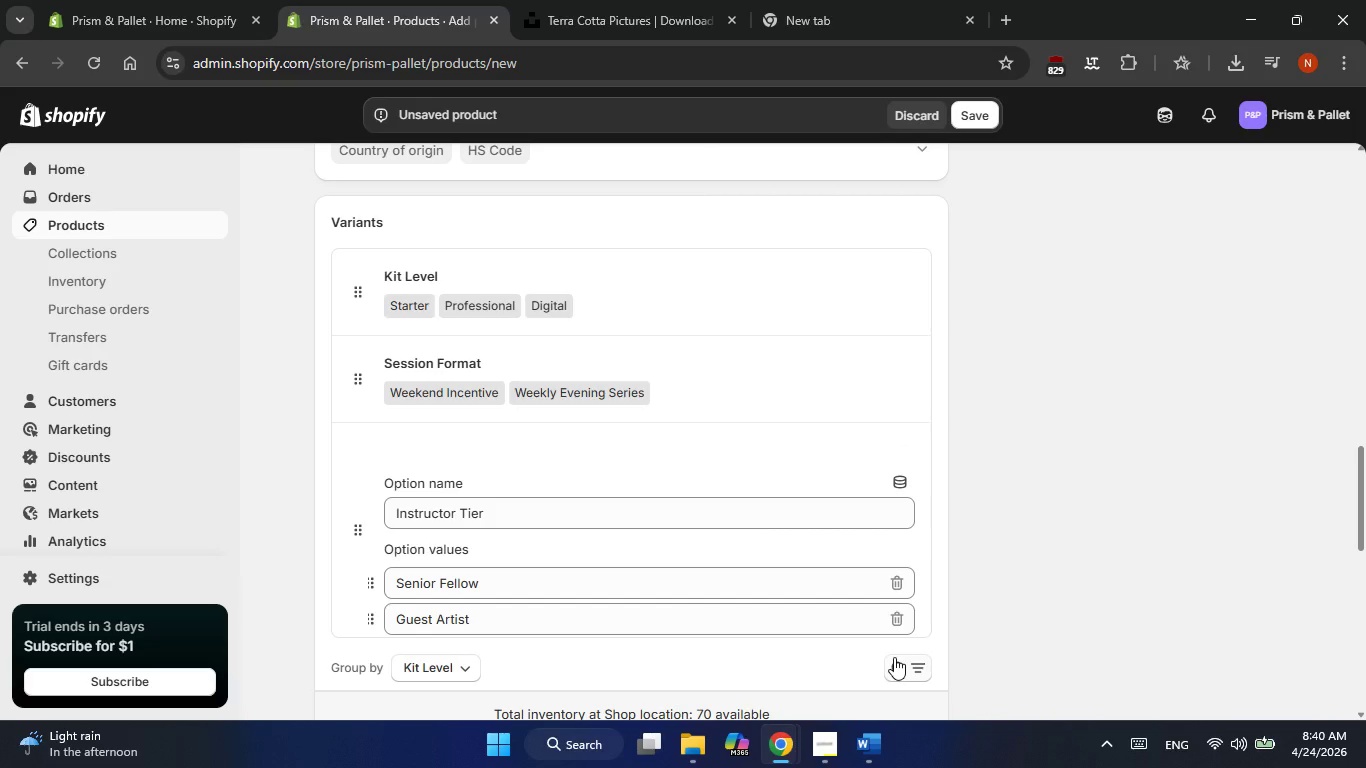 
double_click([713, 356])
 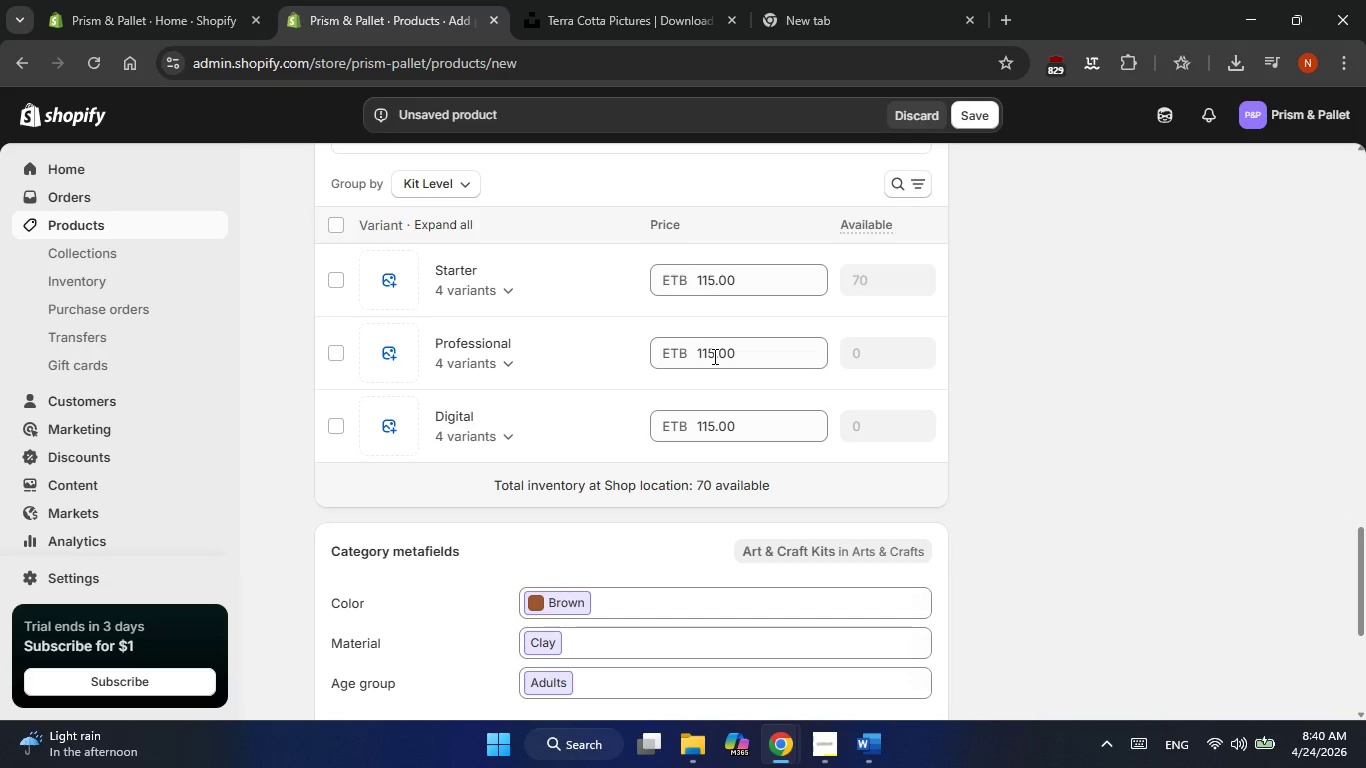 
triple_click([713, 356])
 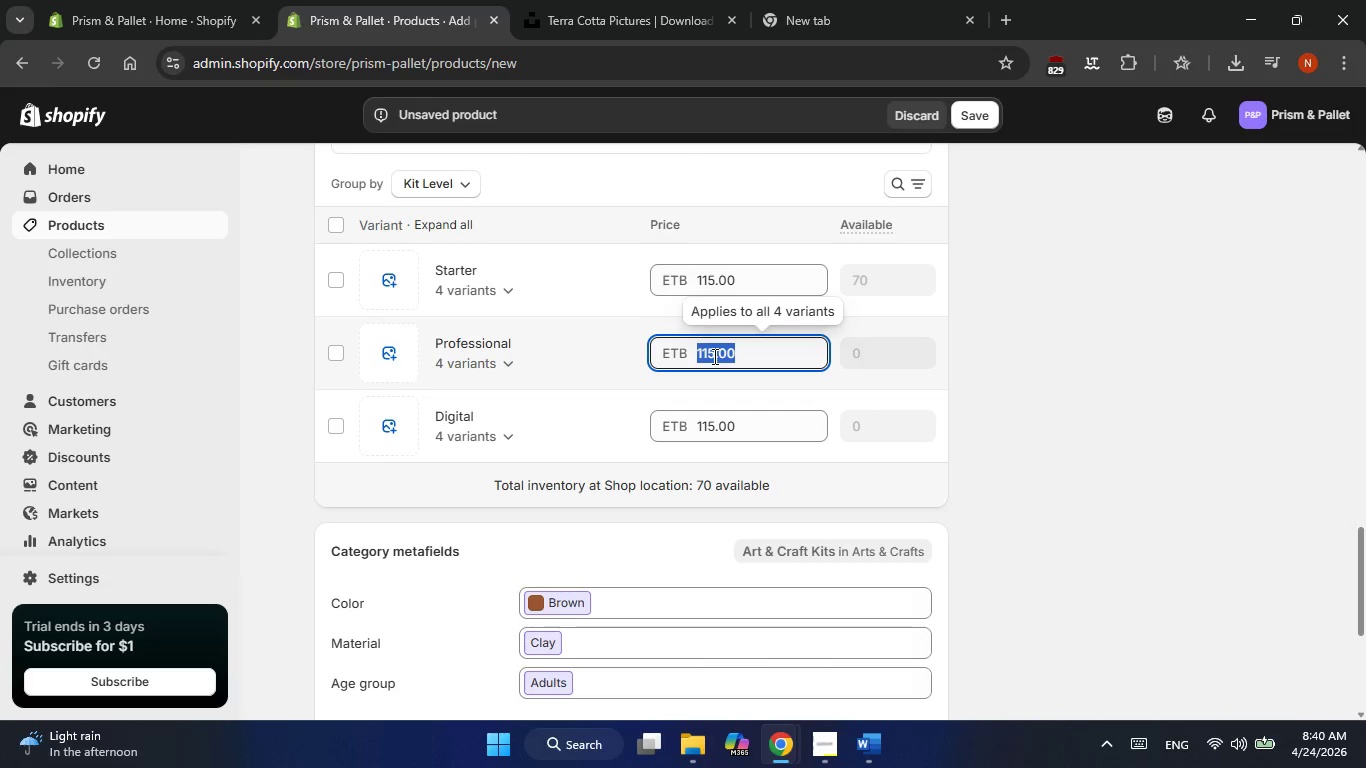 
wait(9.8)
 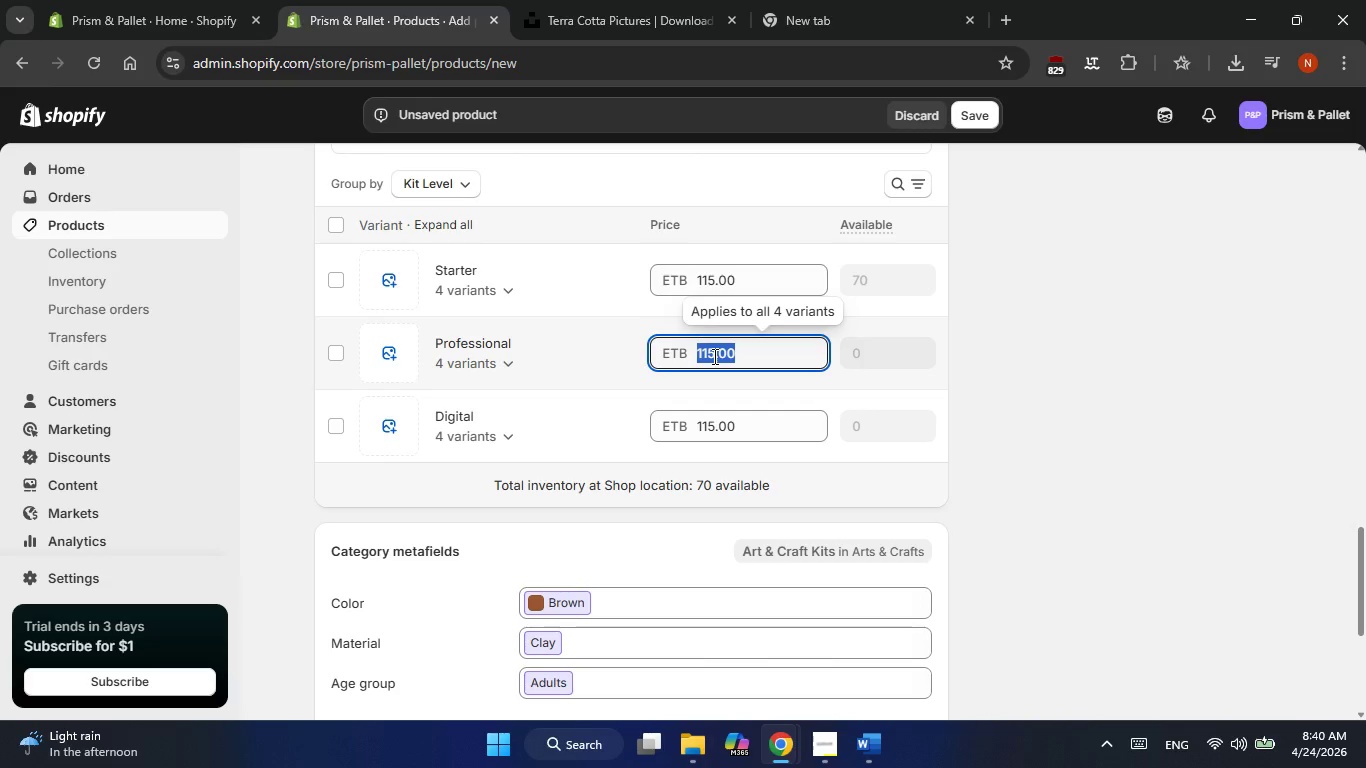 
key(Numpad1)
 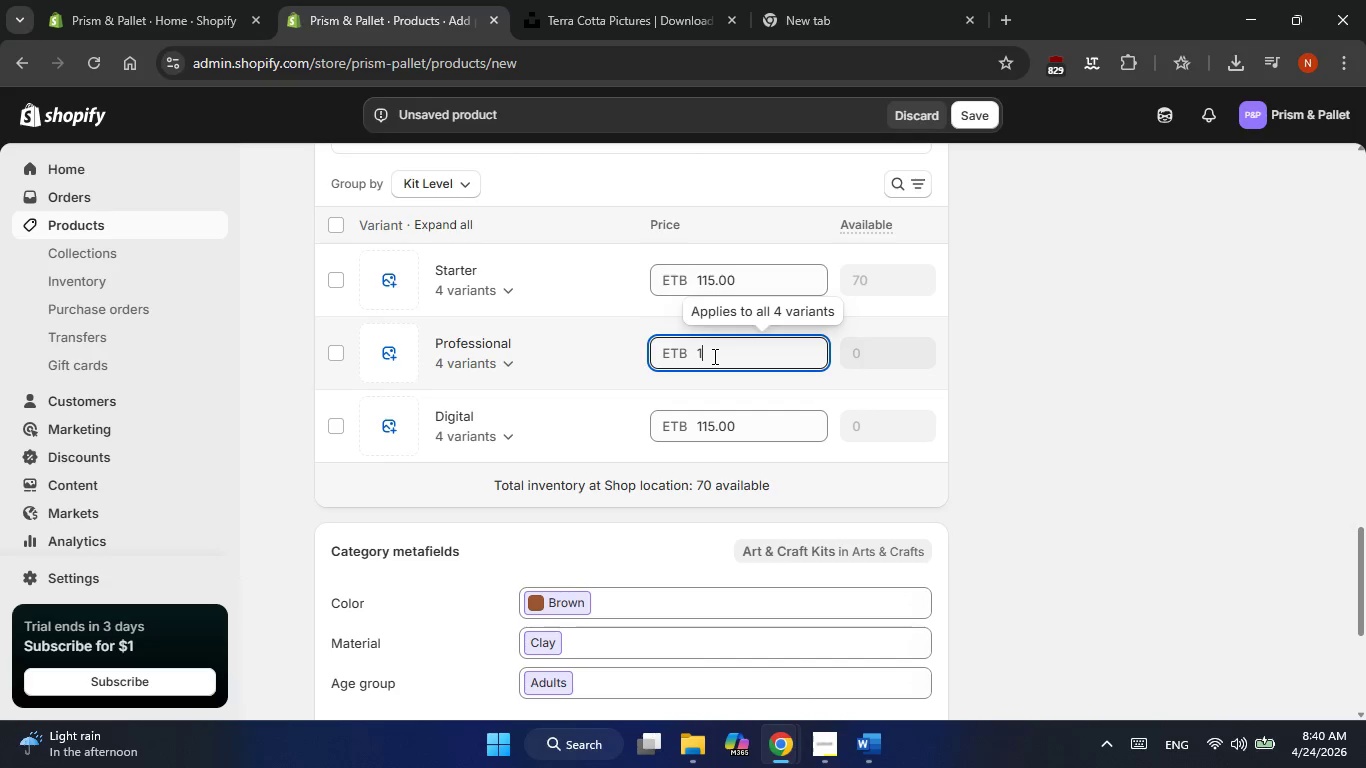 
key(Numpad3)
 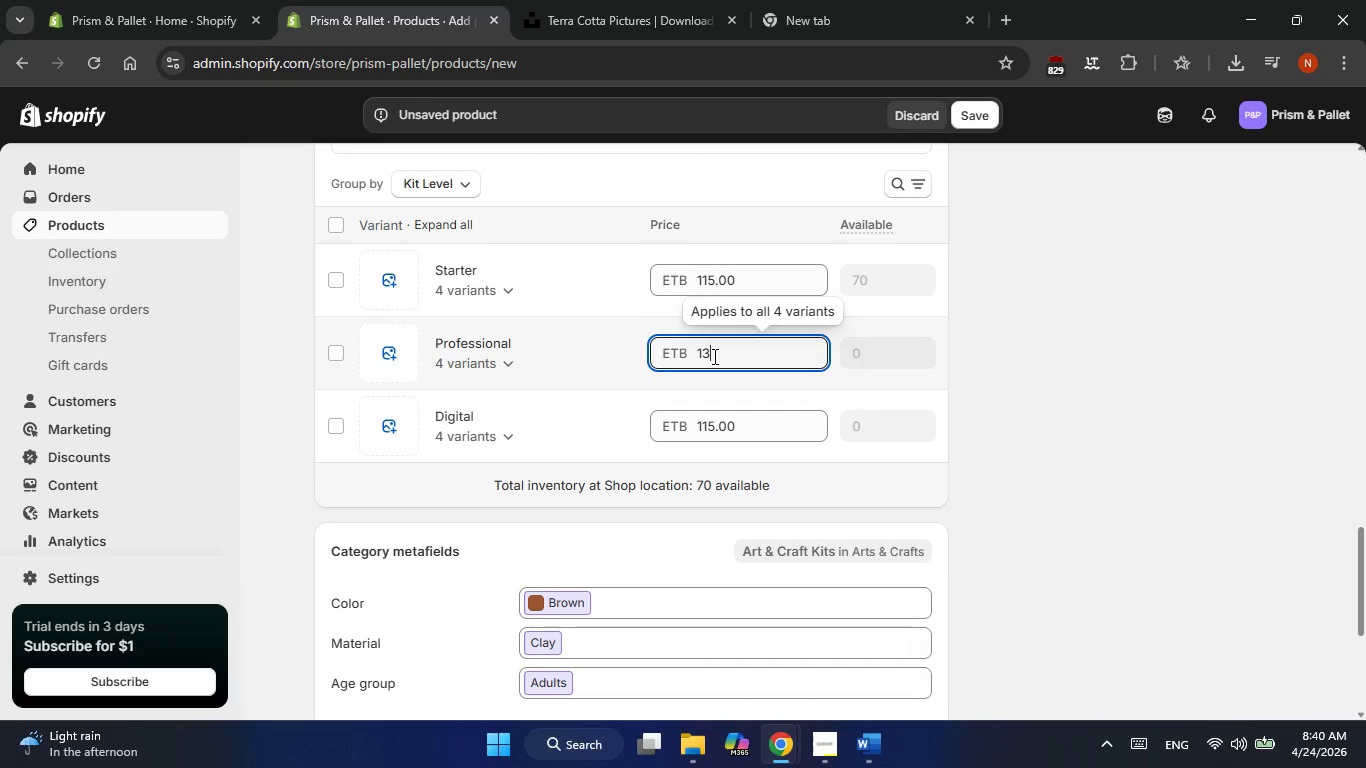 
key(Numpad5)
 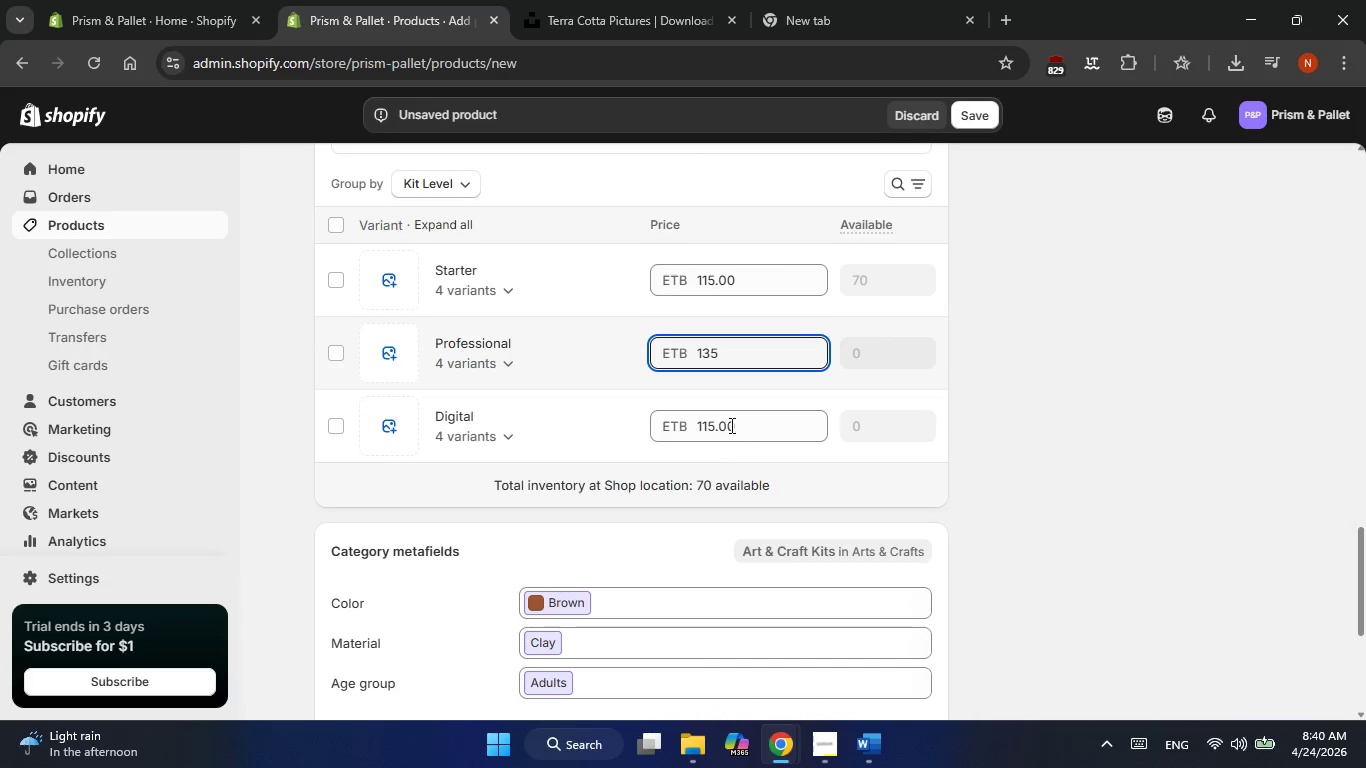 
double_click([730, 425])
 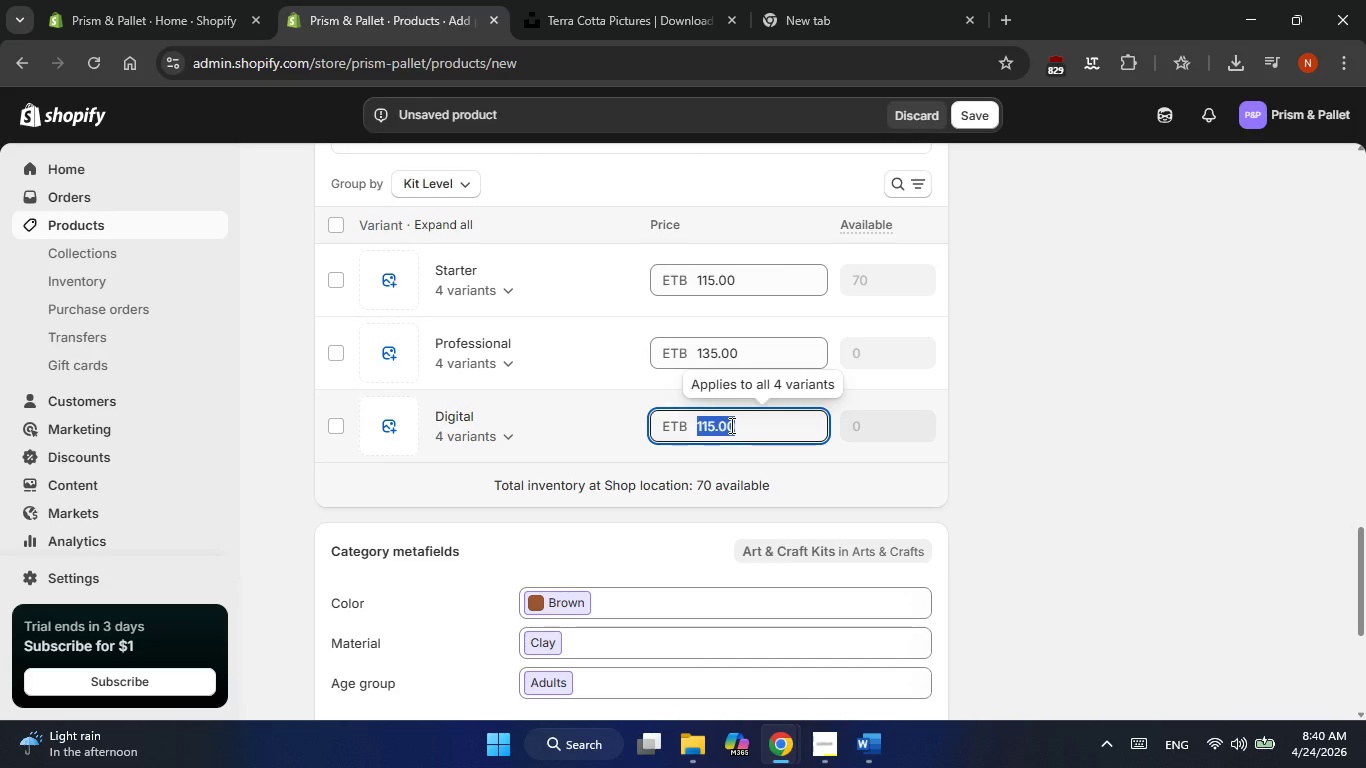 
double_click([730, 425])
 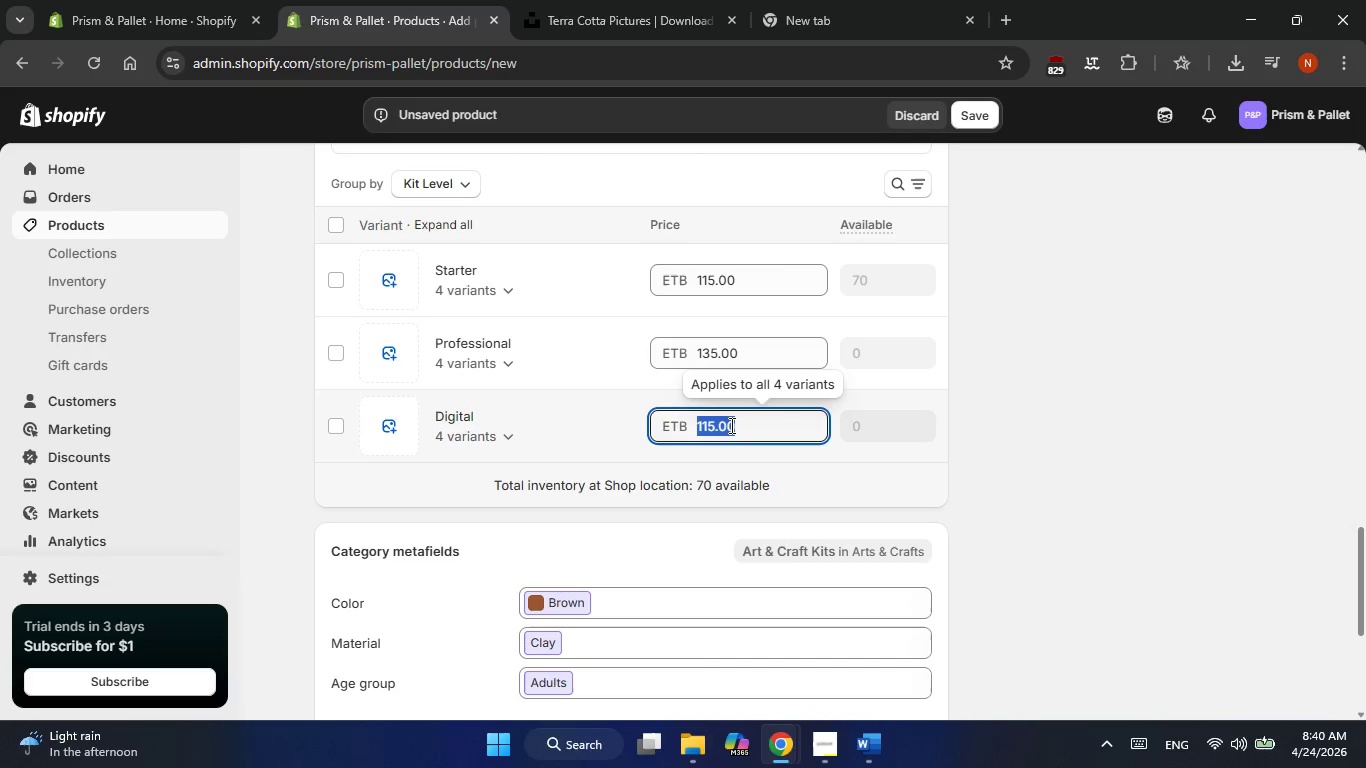 
key(Numpad4)
 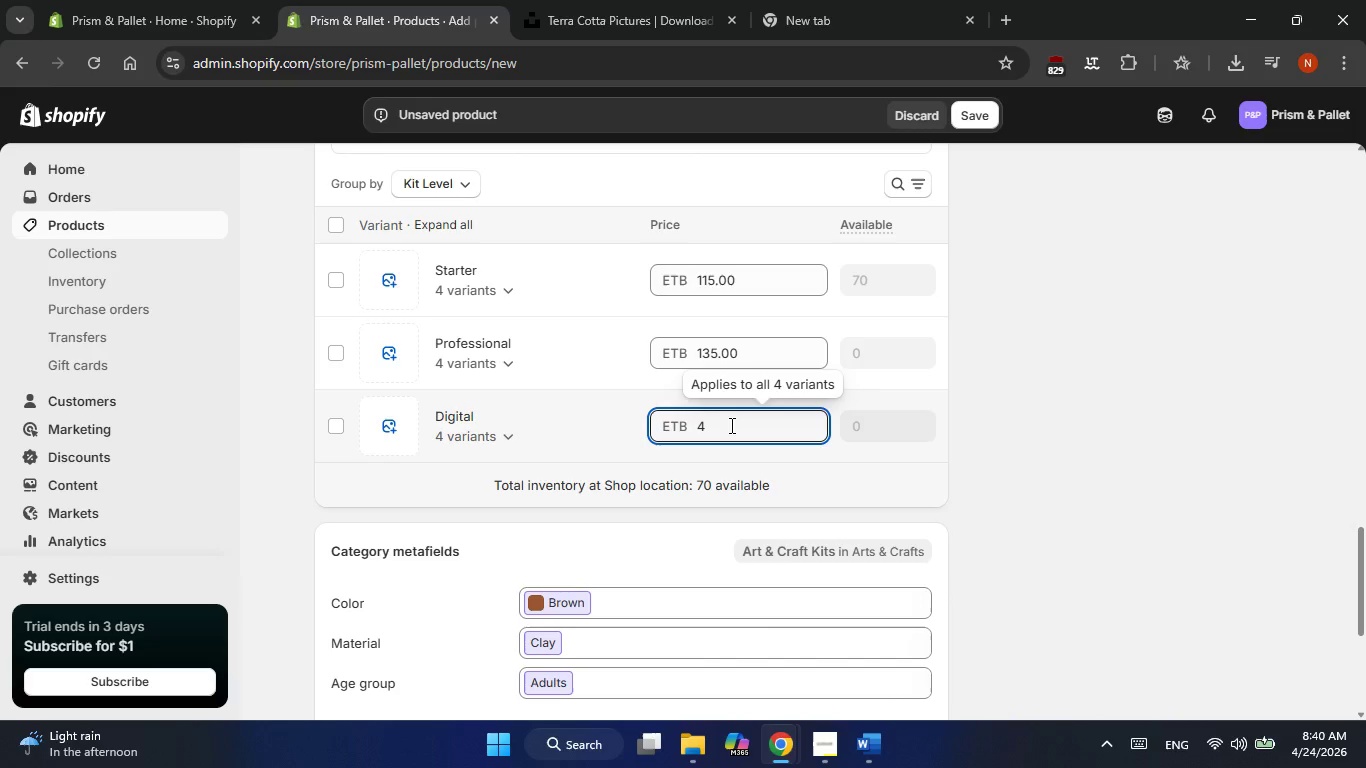 
key(Backspace)
 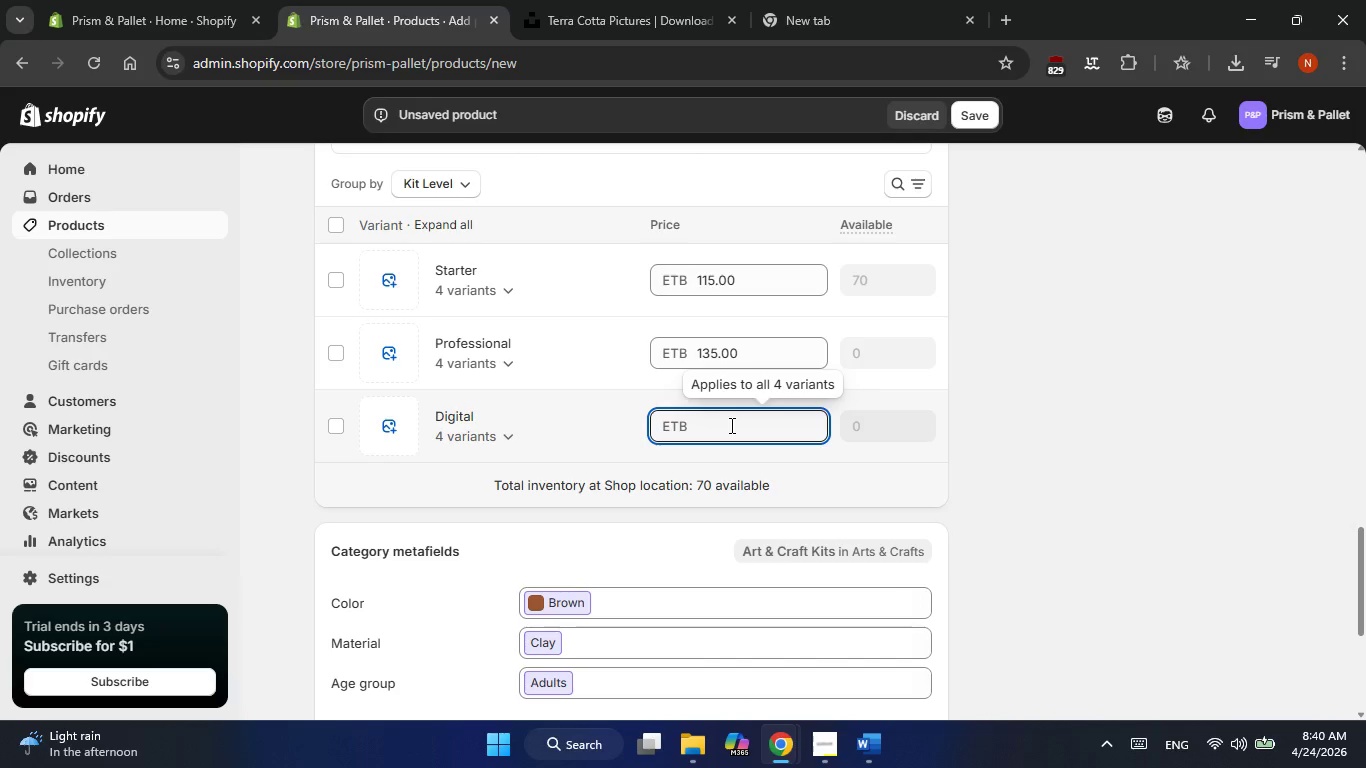 
key(Numpad1)
 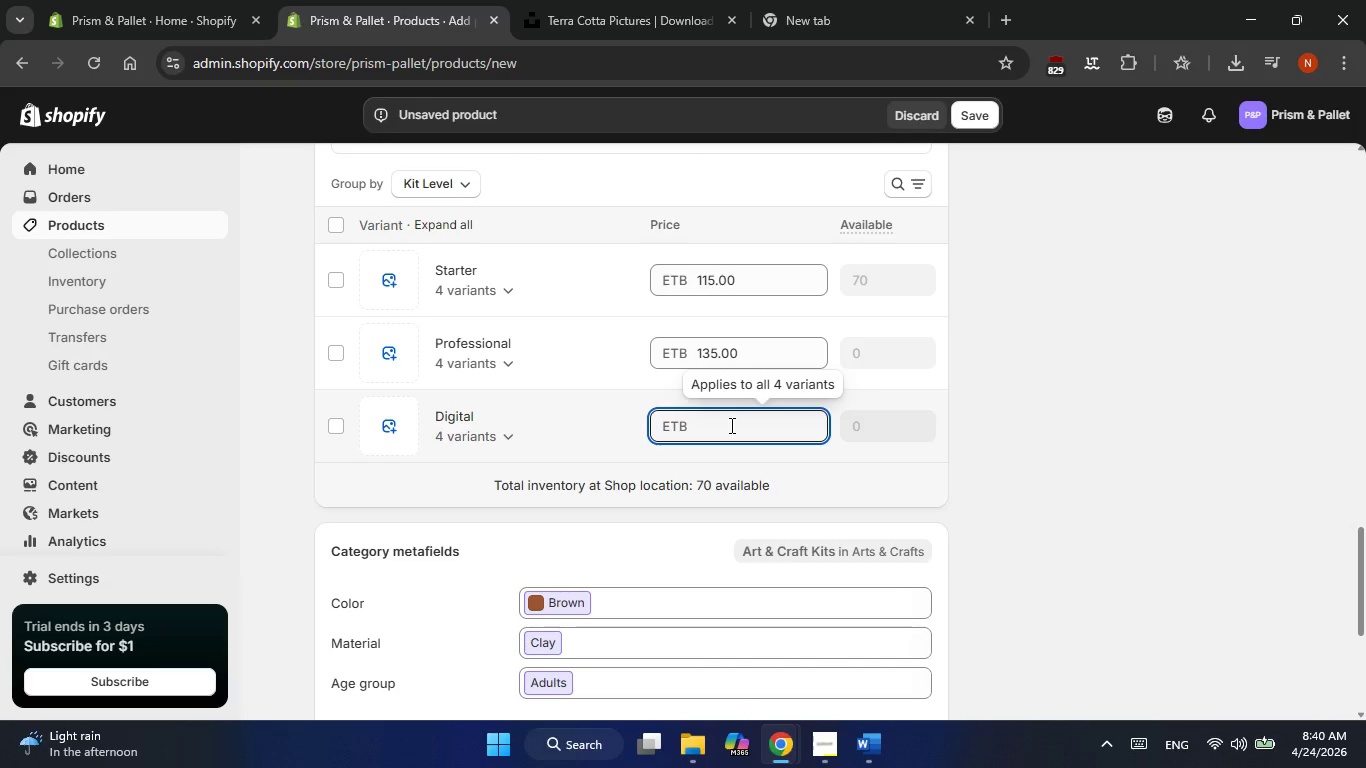 
key(Numpad4)
 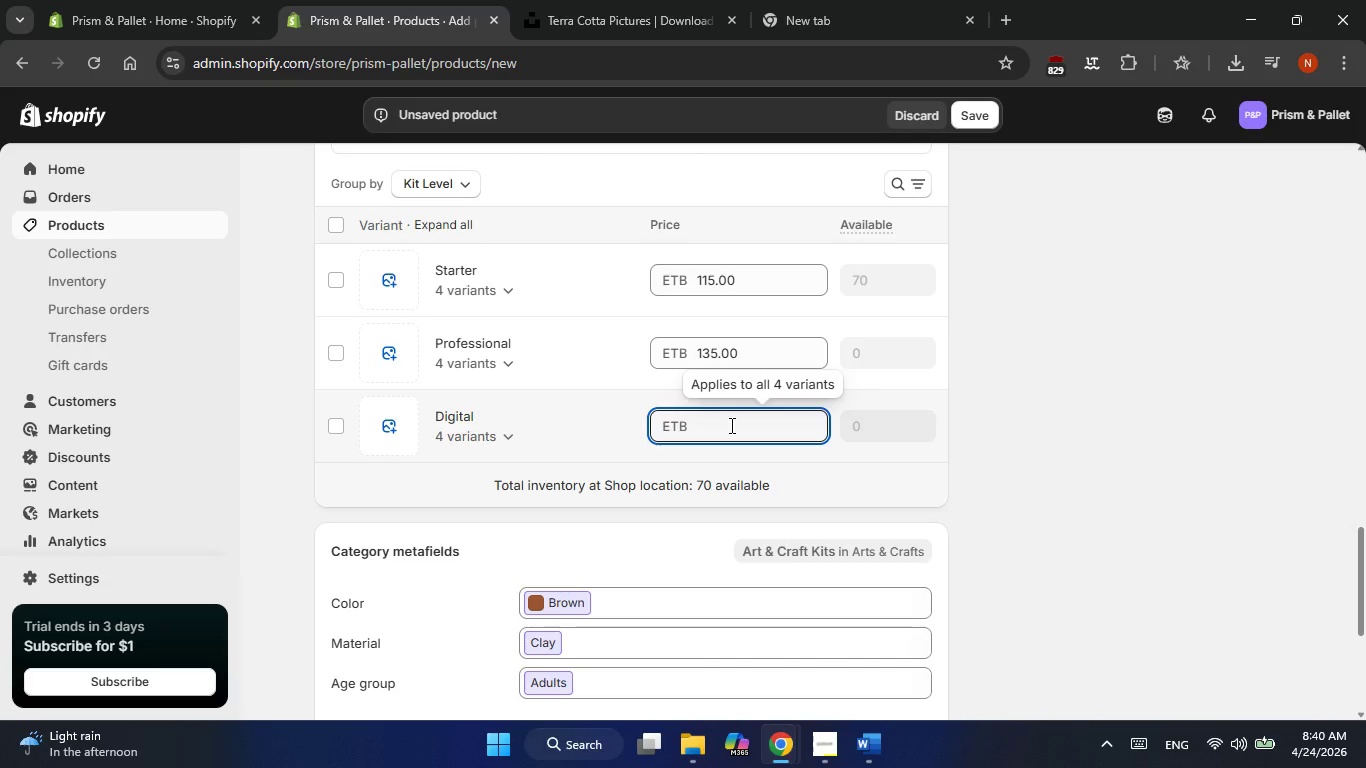 
key(Numpad0)
 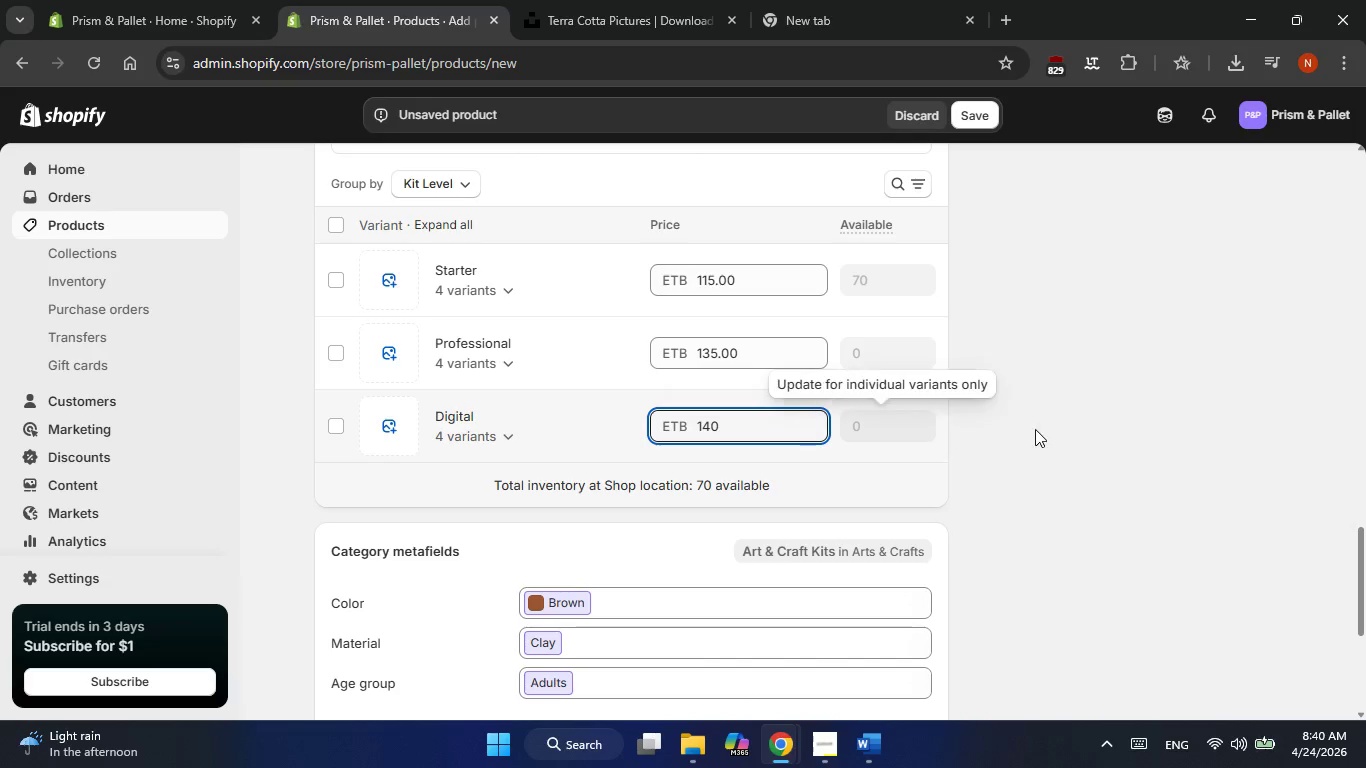 
left_click([1038, 429])
 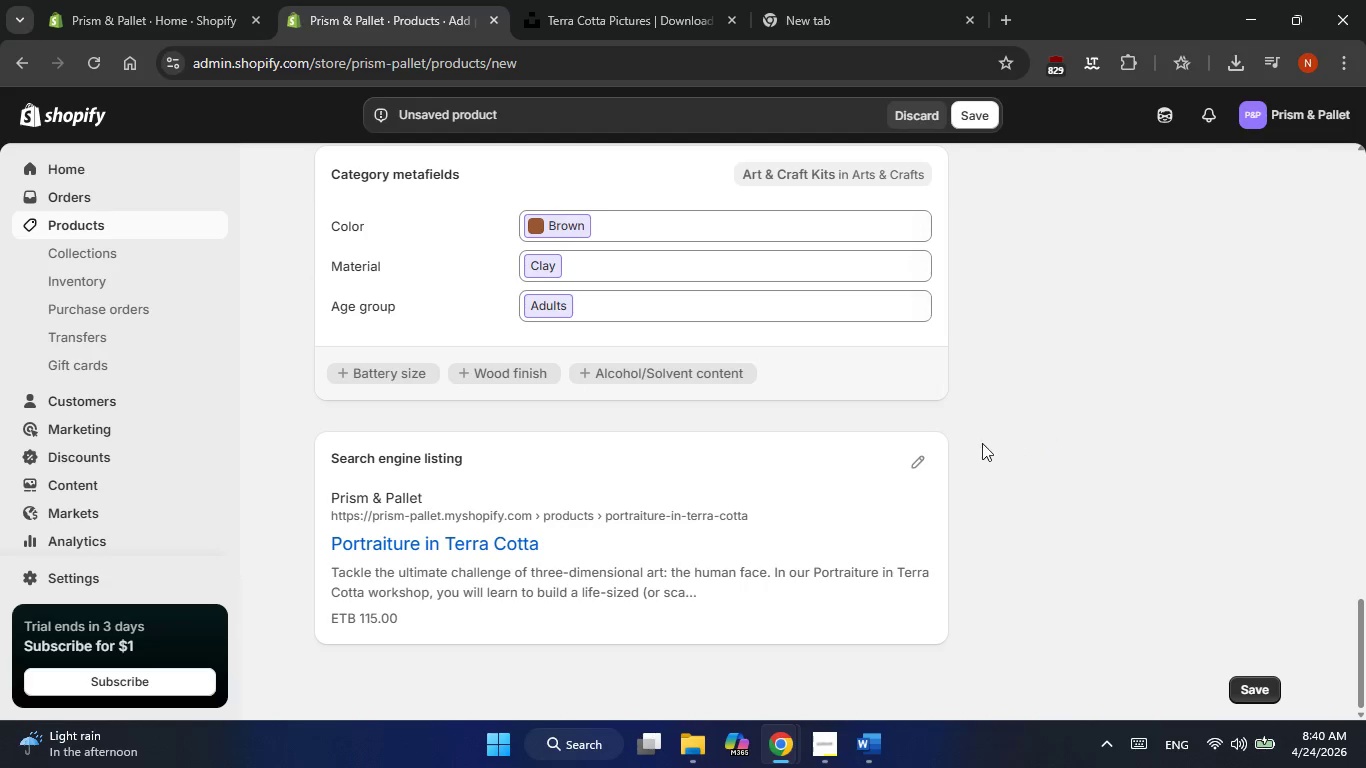 
left_click([917, 461])
 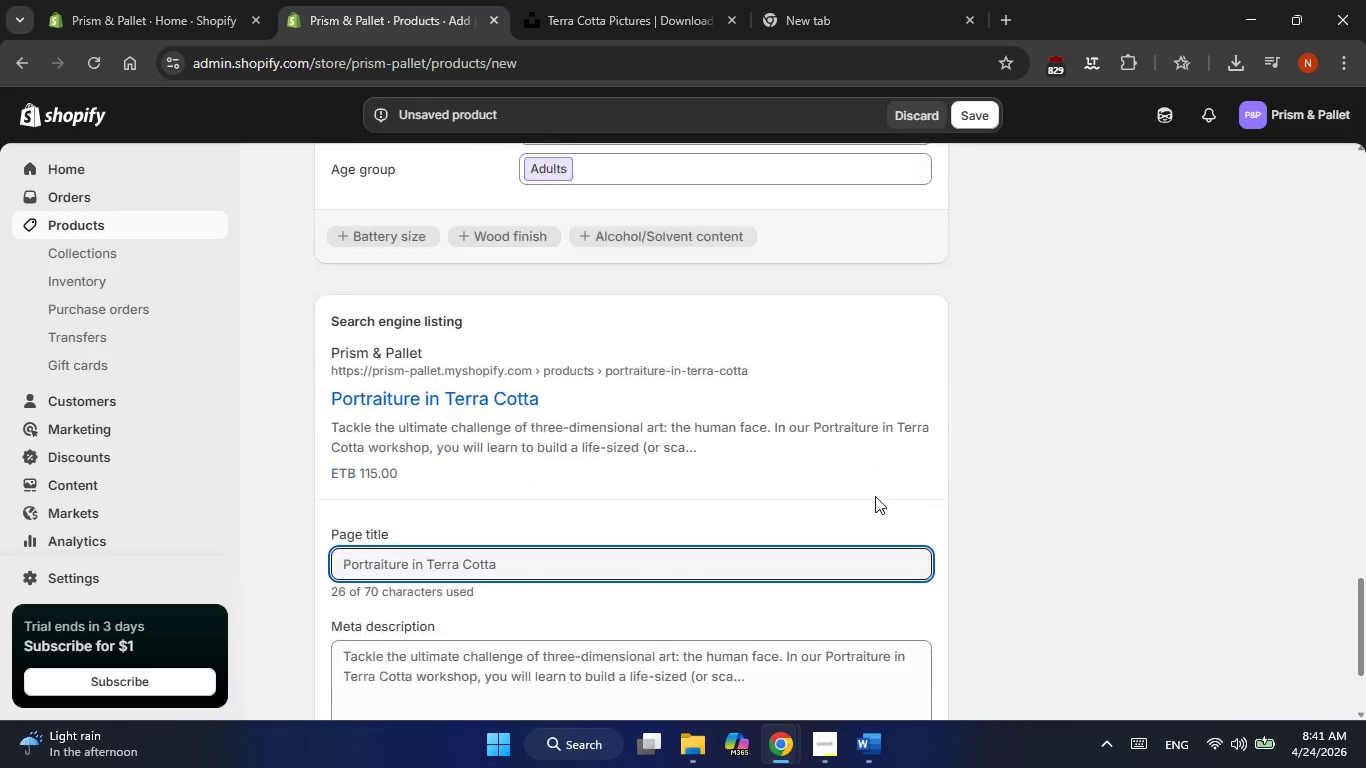 
left_click([887, 754])
 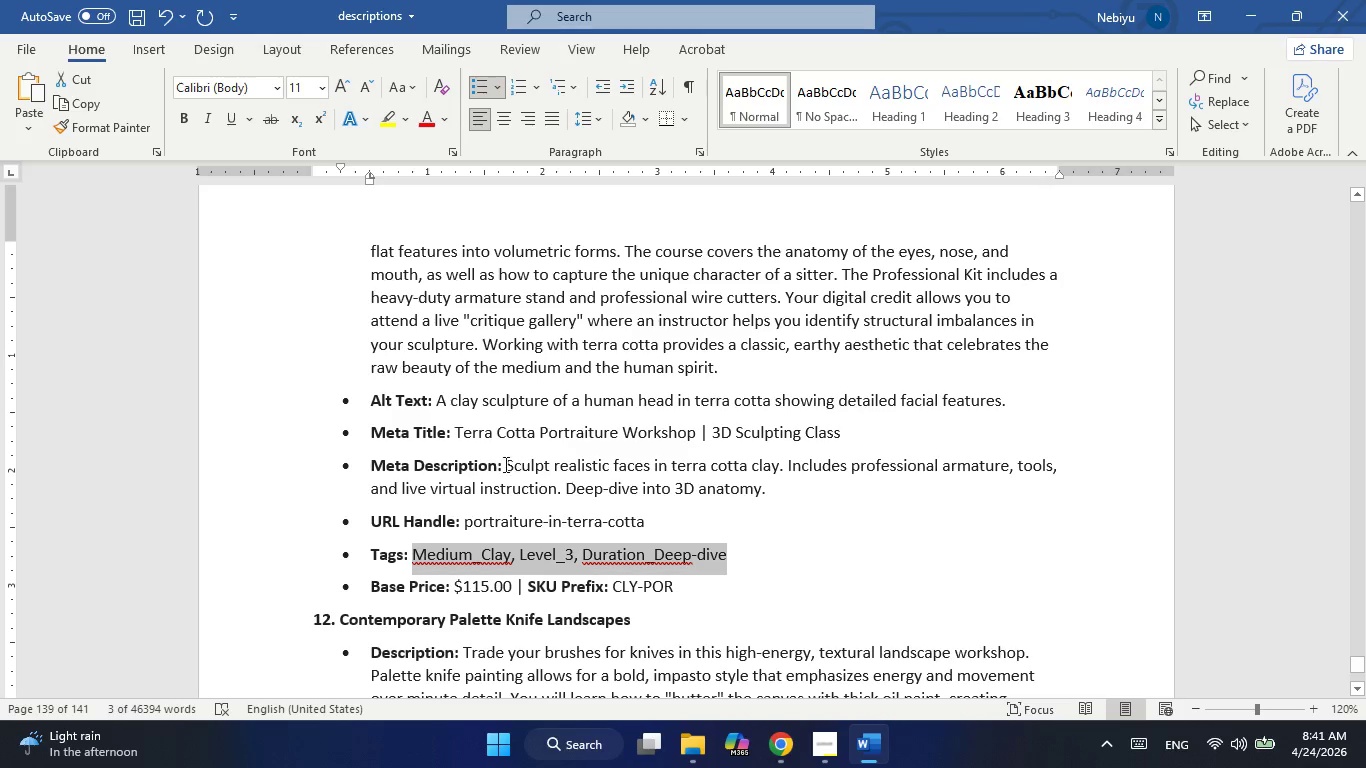 
left_click_drag(start_coordinate=[511, 468], to_coordinate=[770, 487])
 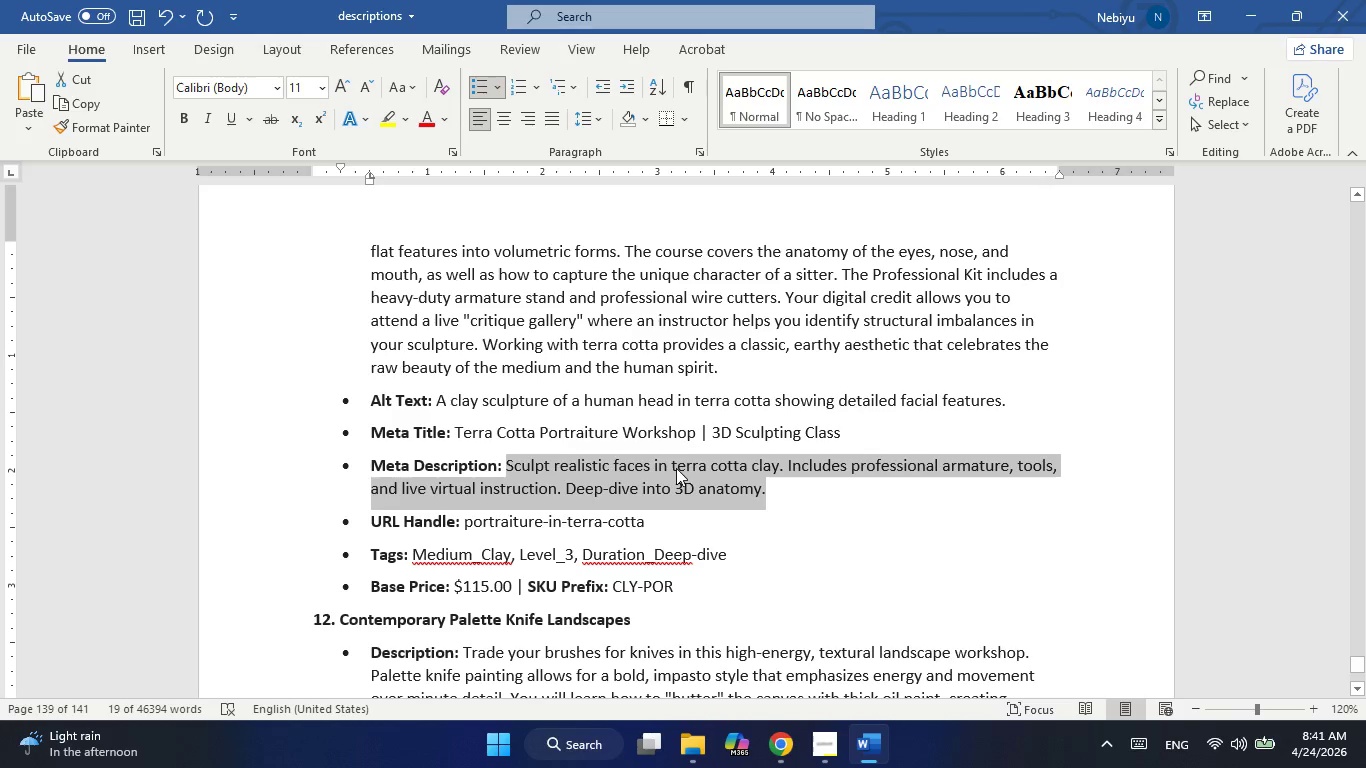 
right_click([676, 468])
 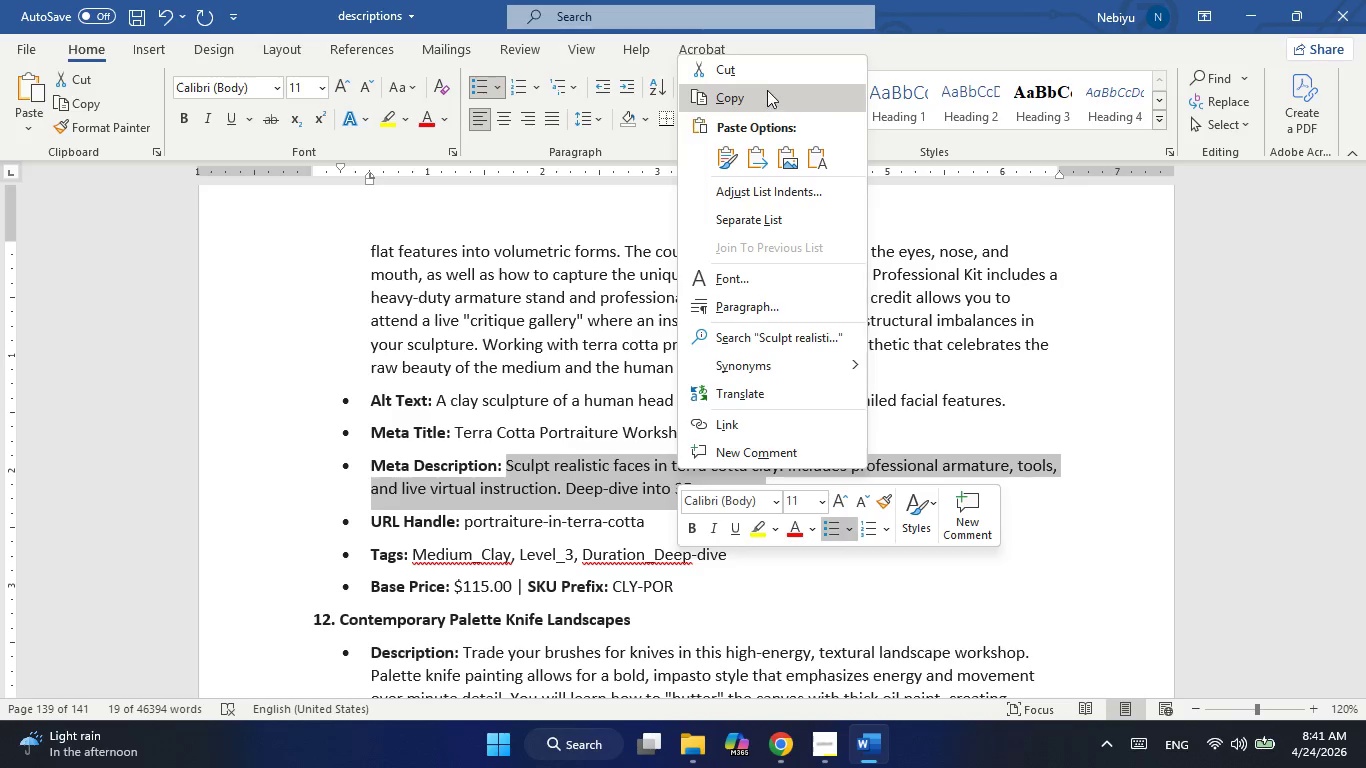 
left_click([767, 90])
 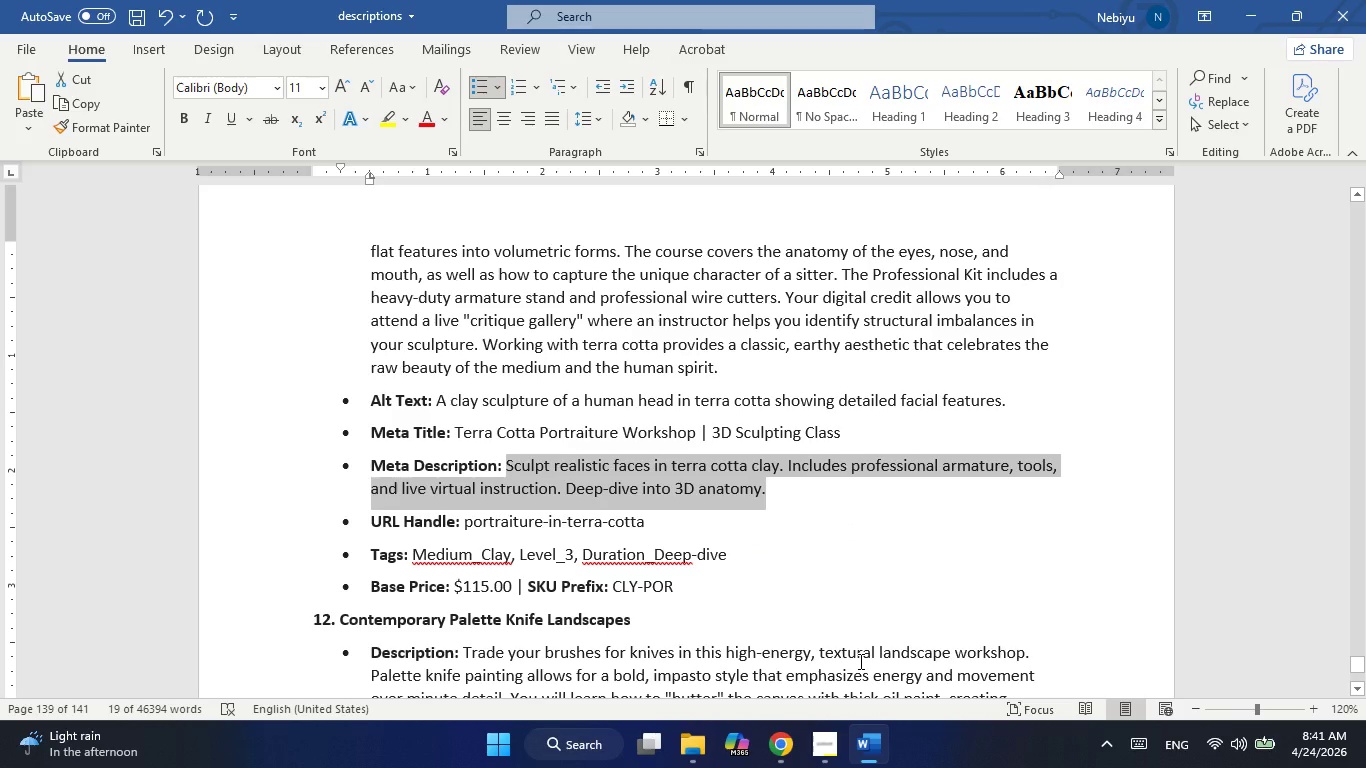 
left_click([871, 744])
 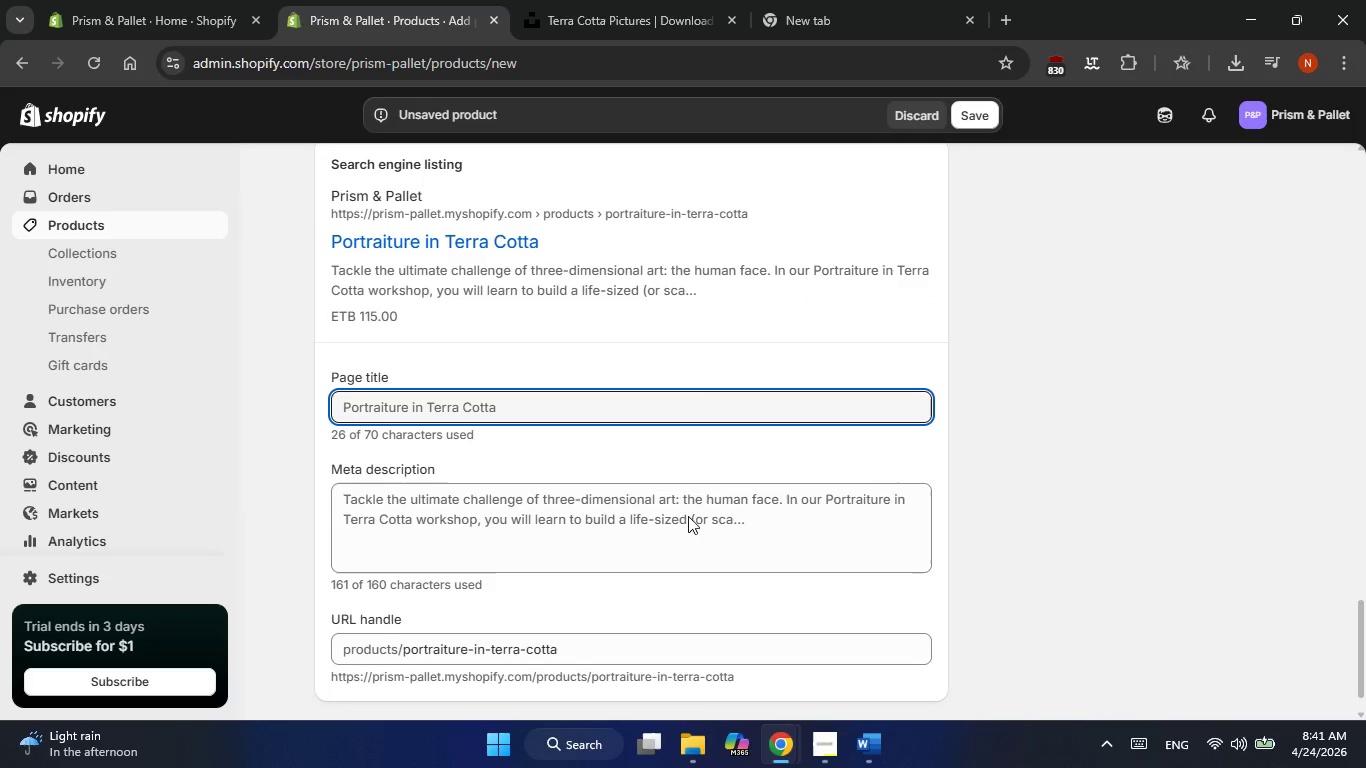 
double_click([688, 516])
 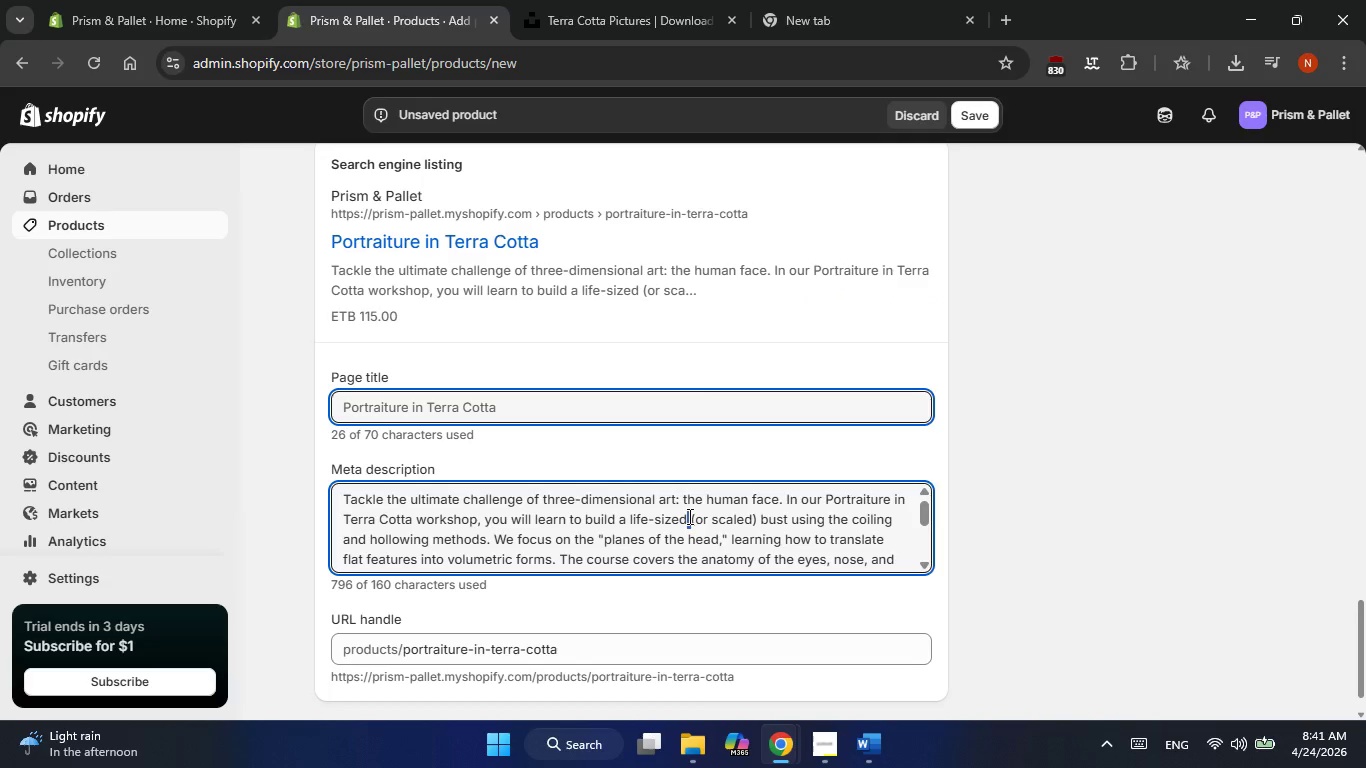 
triple_click([688, 516])
 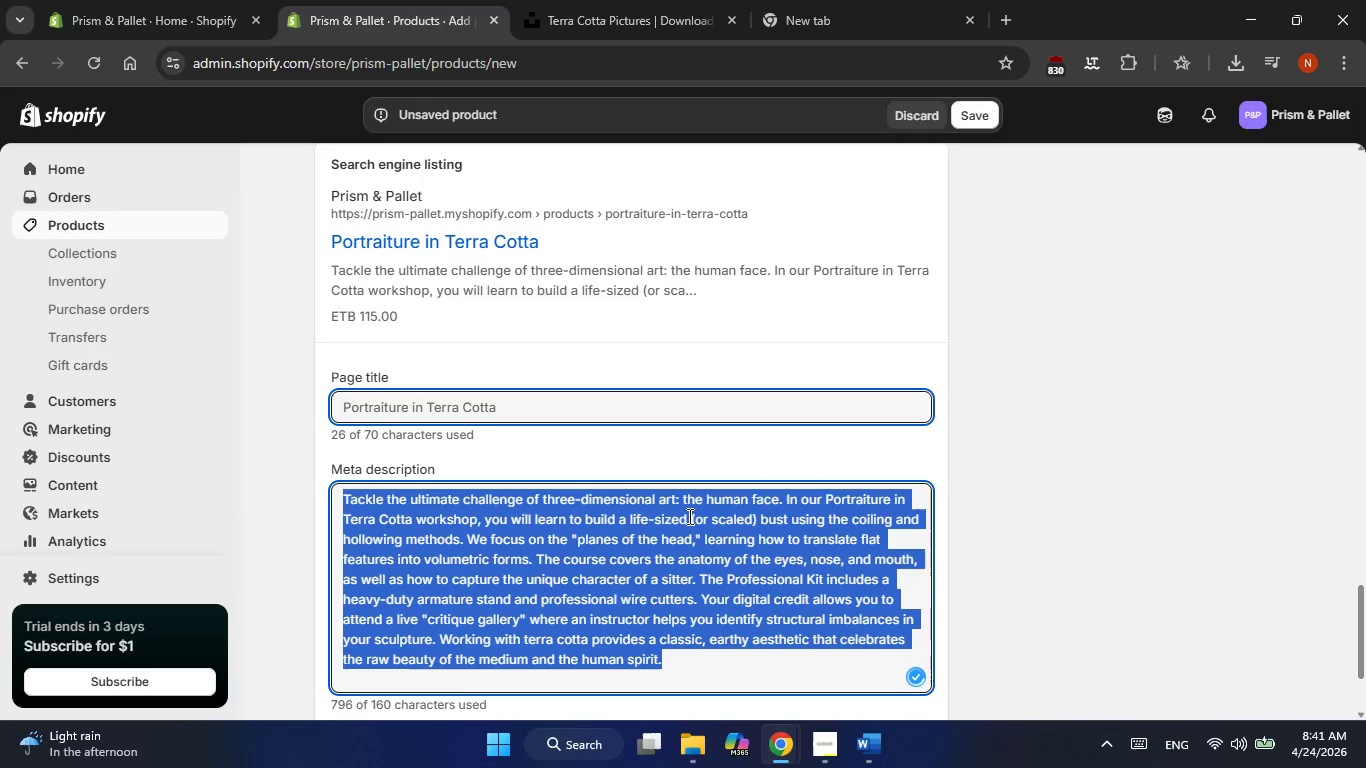 
right_click([688, 516])
 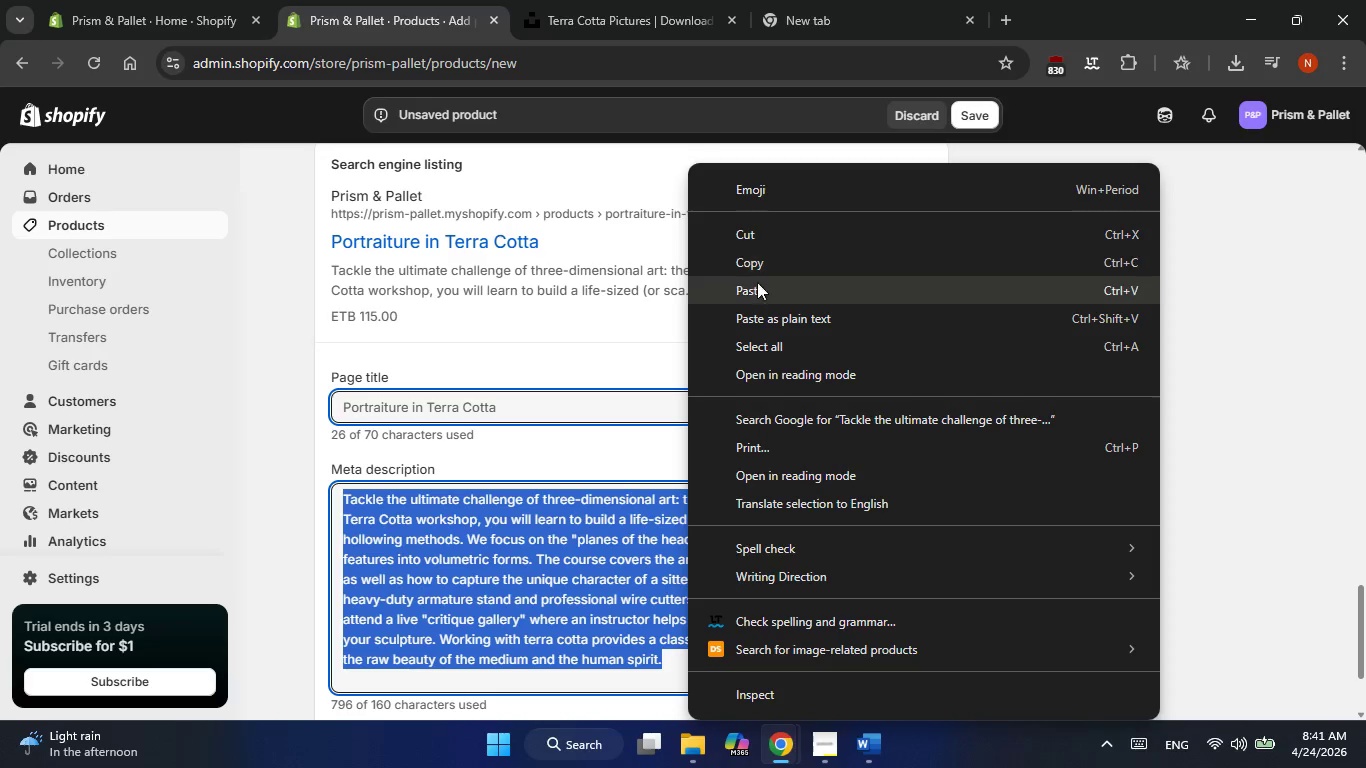 
left_click([750, 285])
 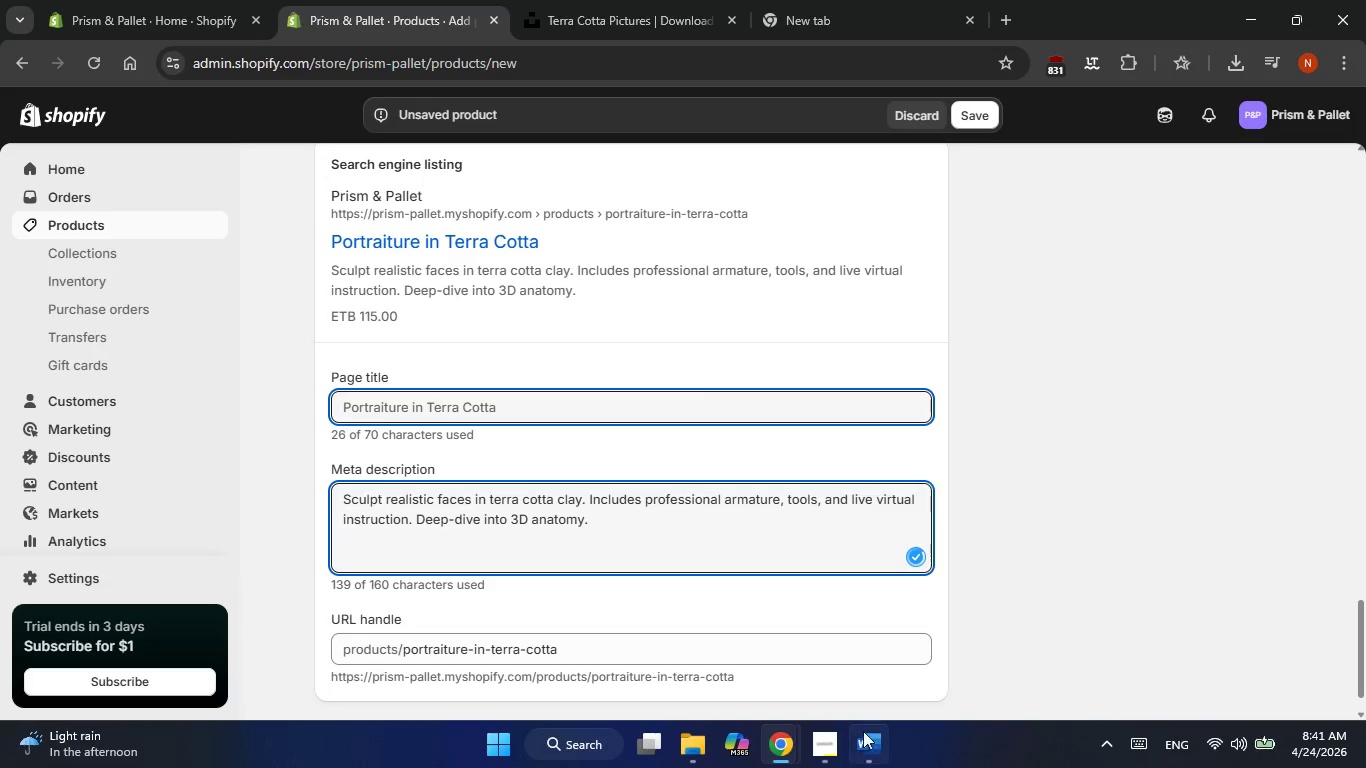 
left_click([864, 737])
 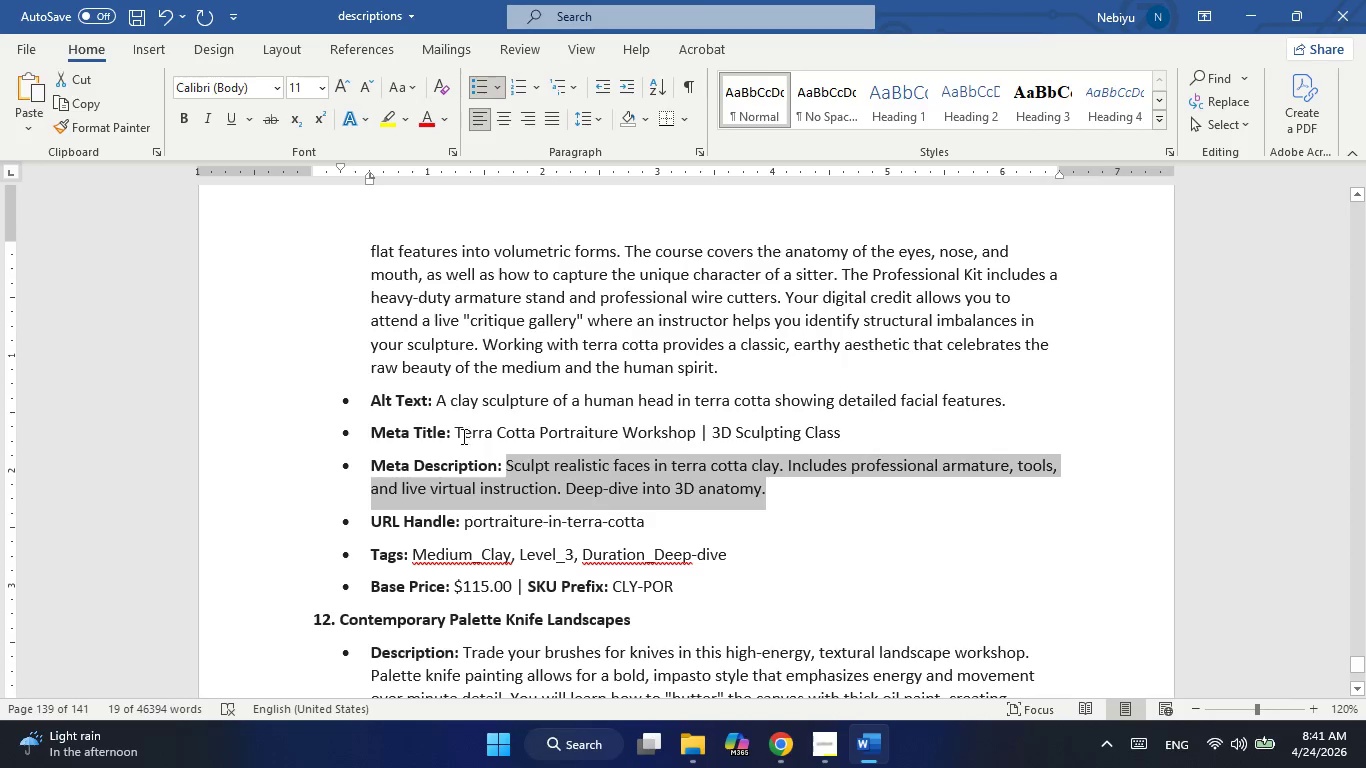 
left_click_drag(start_coordinate=[457, 430], to_coordinate=[844, 433])
 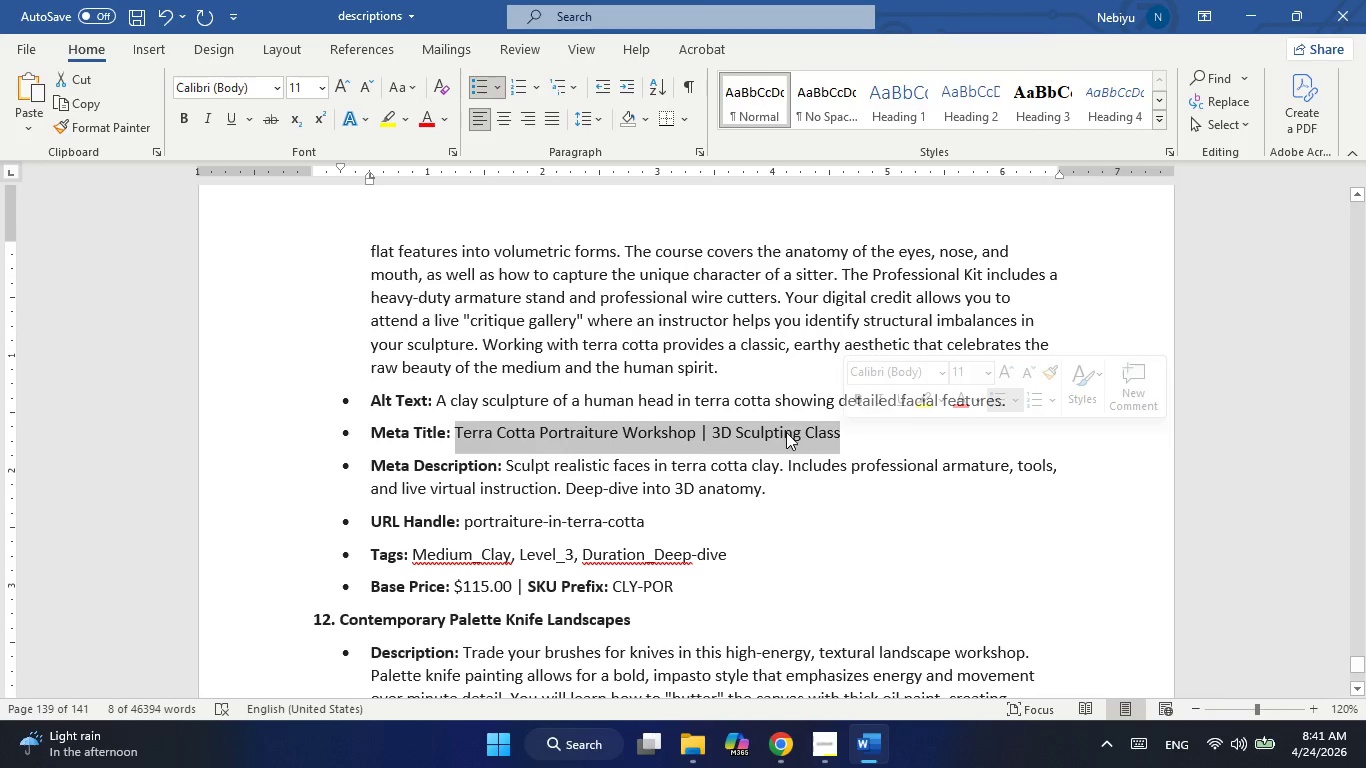 
right_click([786, 432])
 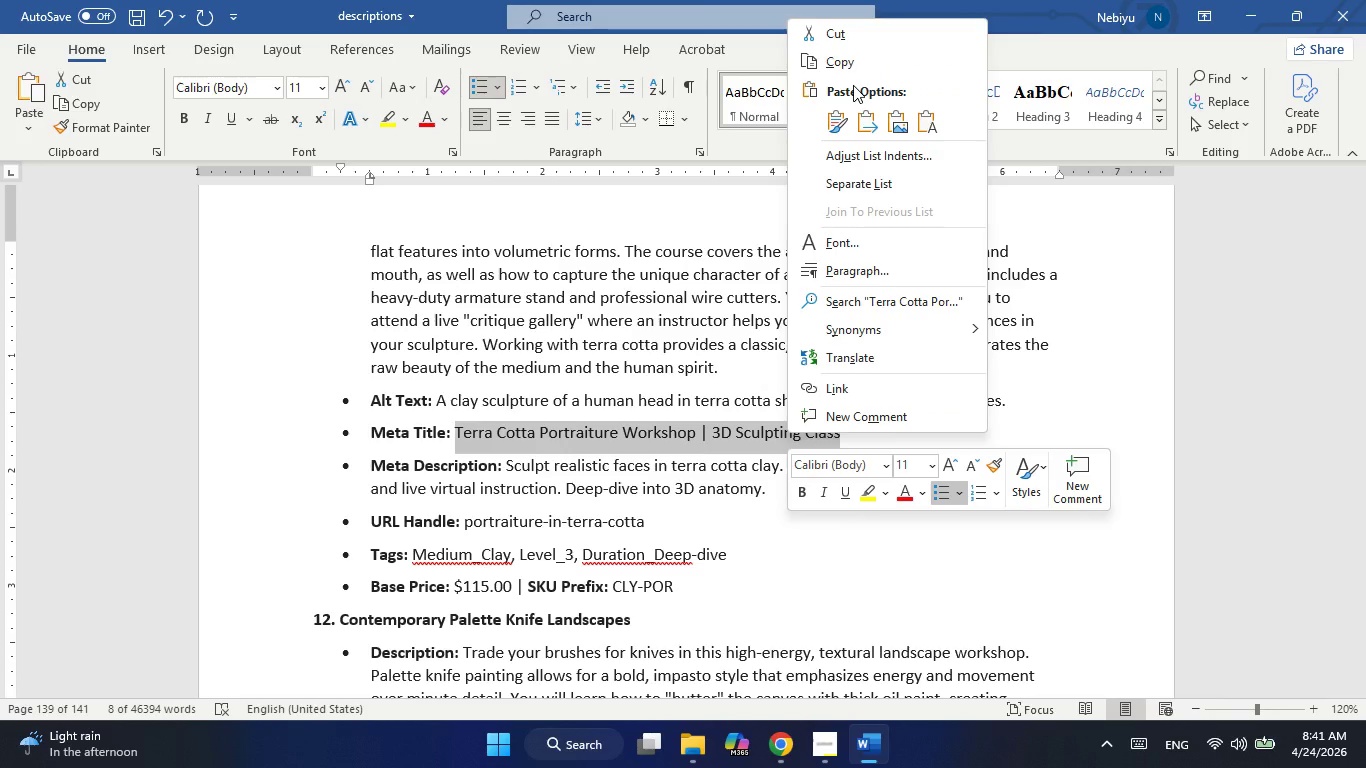 
left_click([856, 62])
 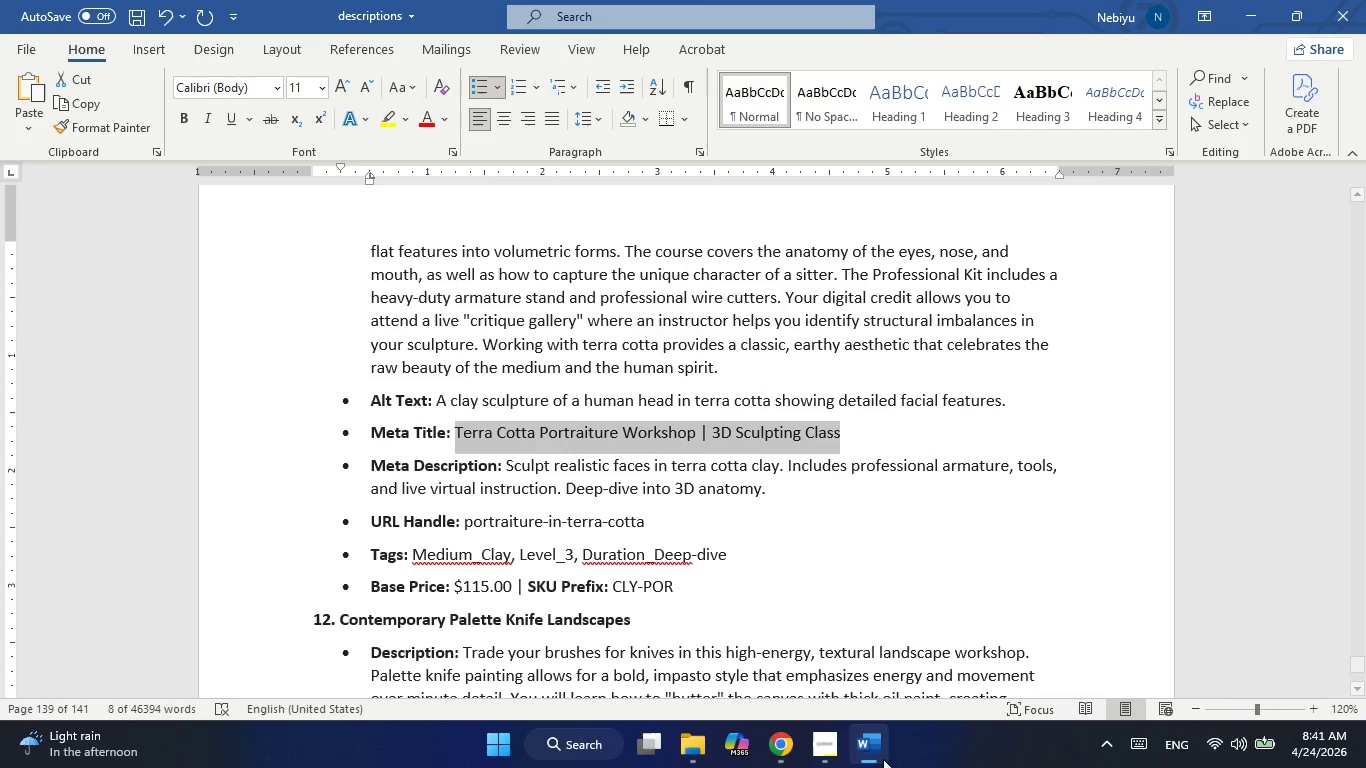 
left_click([883, 759])
 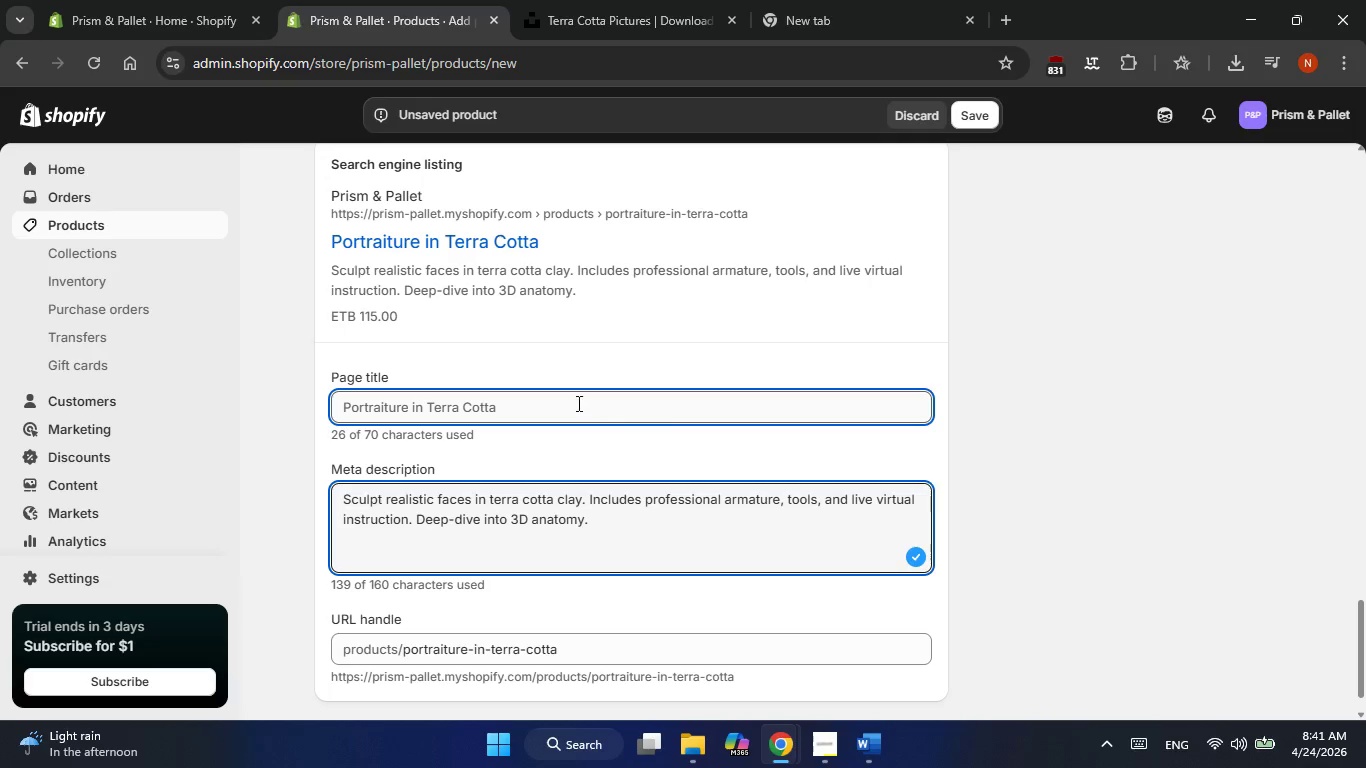 
double_click([577, 402])
 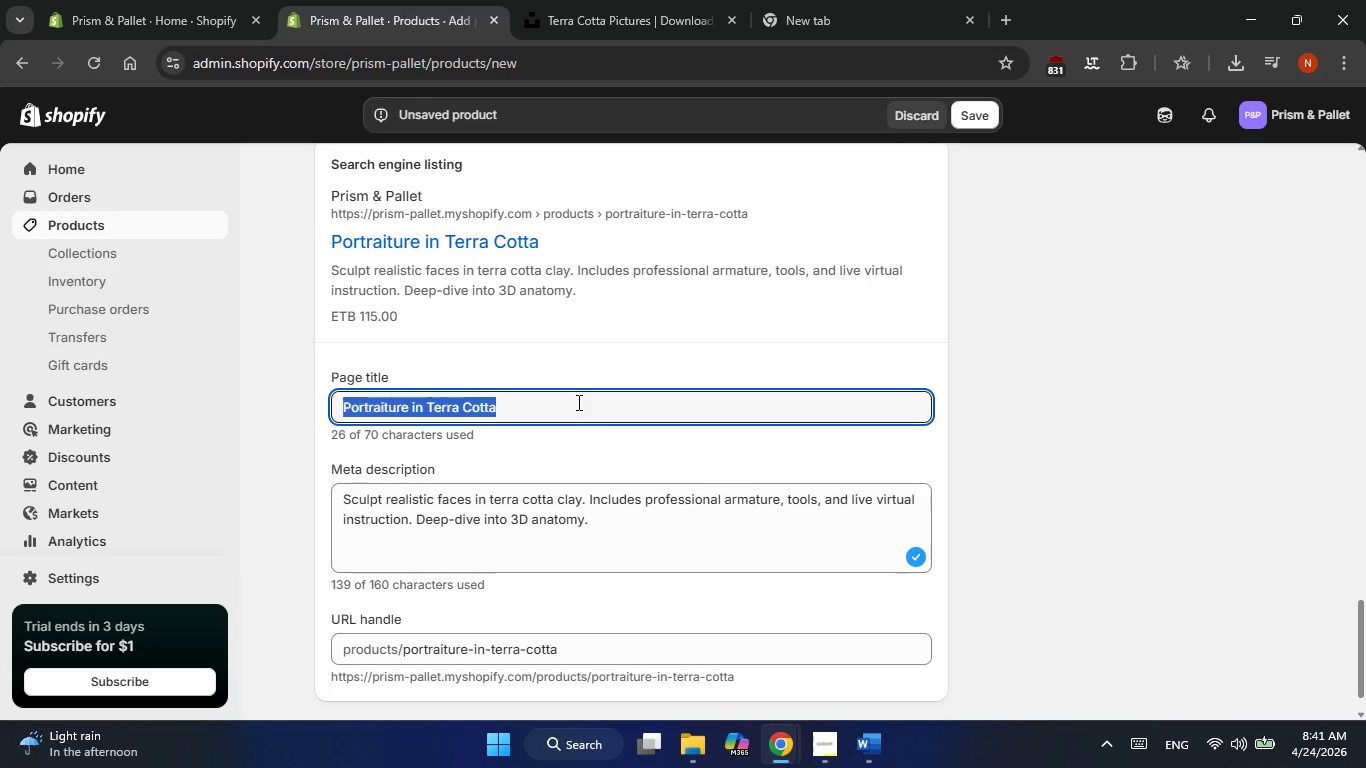 
triple_click([577, 402])
 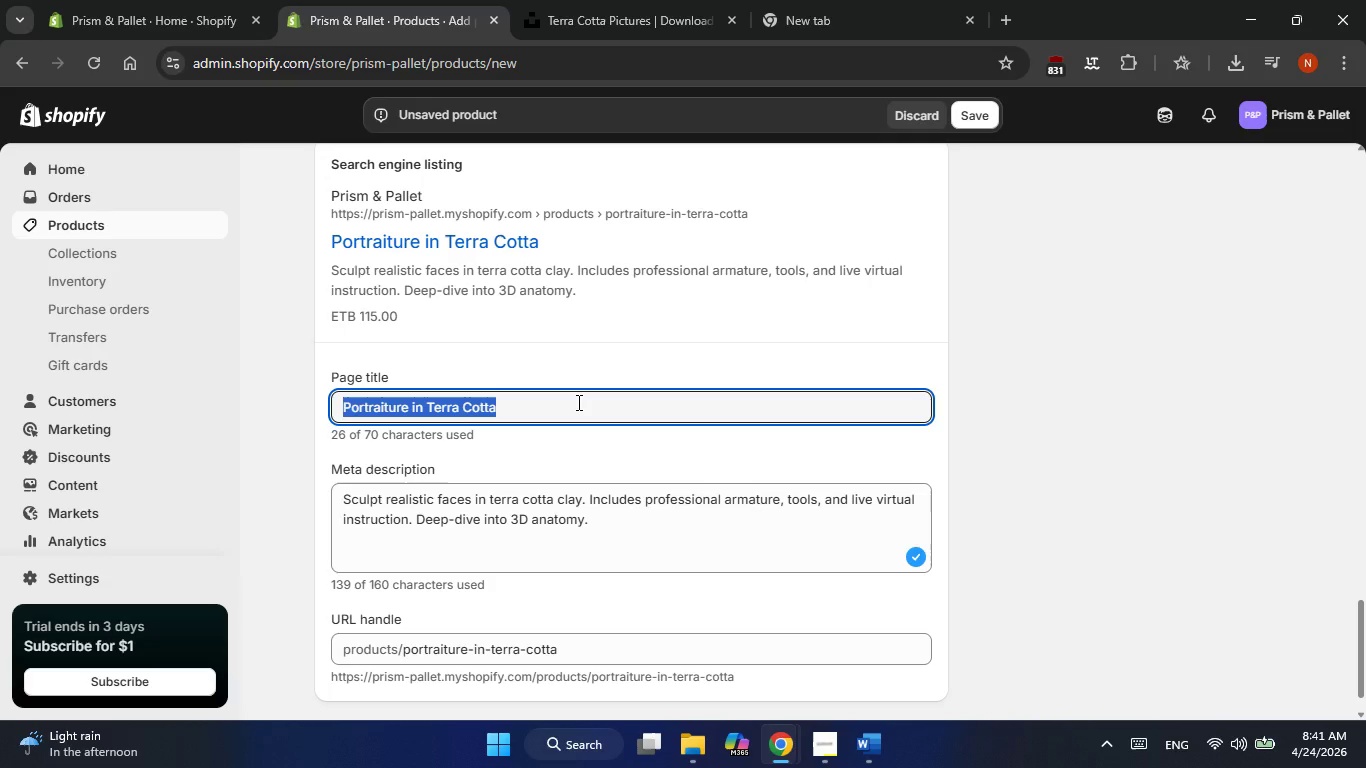 
right_click([577, 402])
 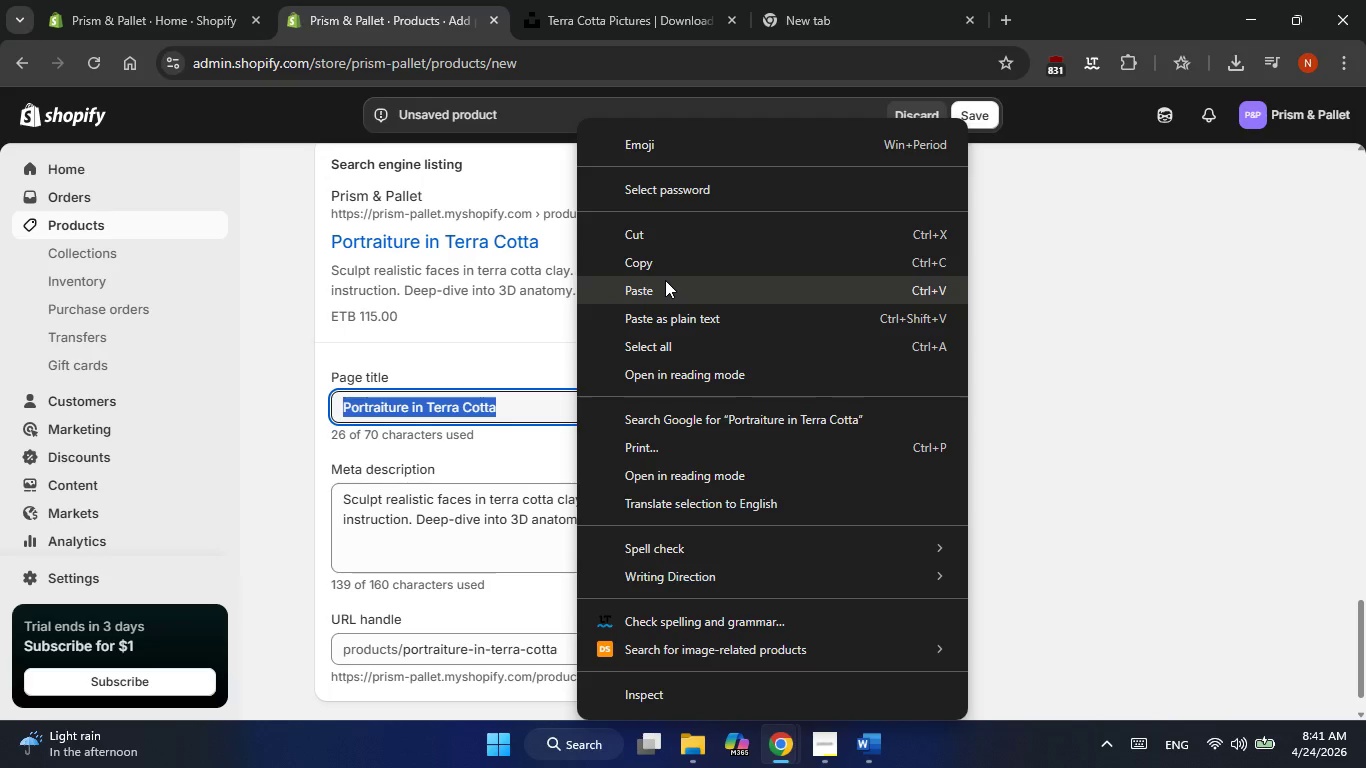 
left_click([643, 287])
 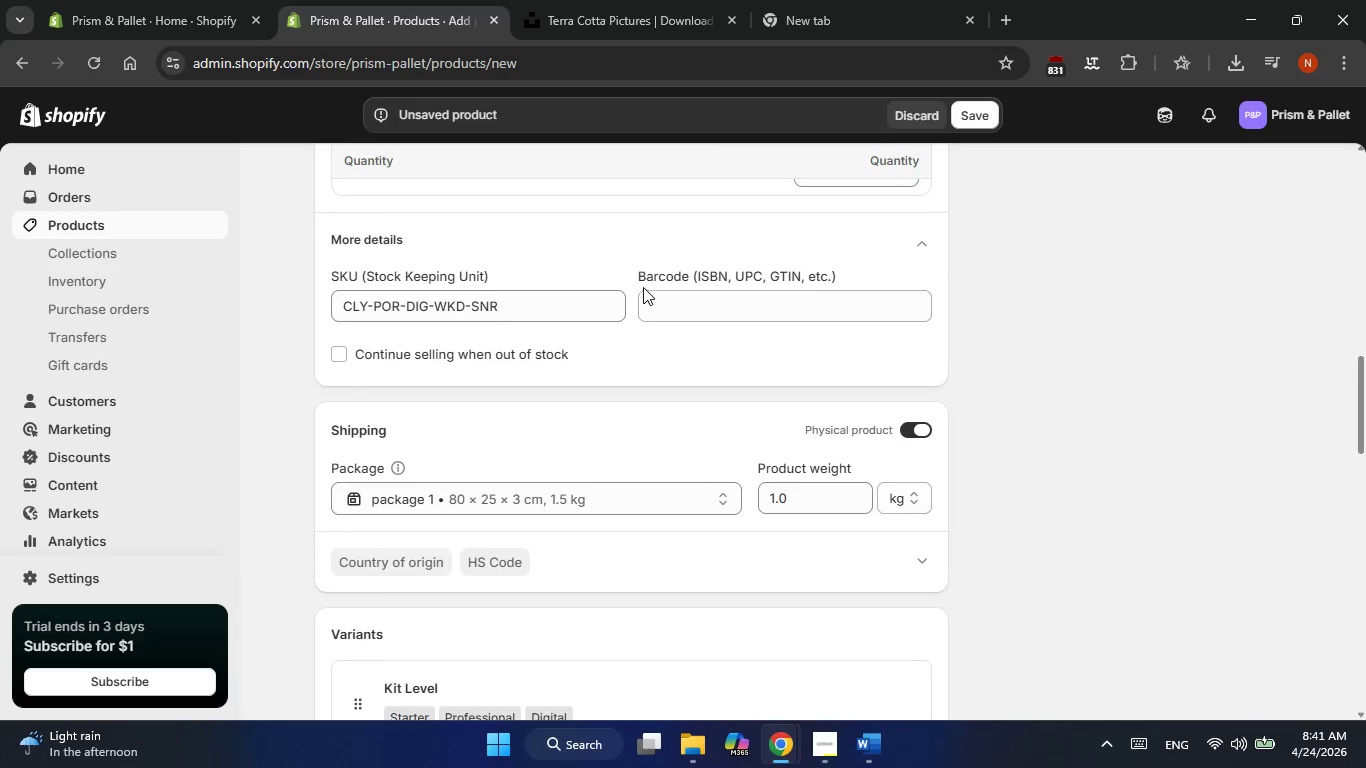 
wait(16.84)
 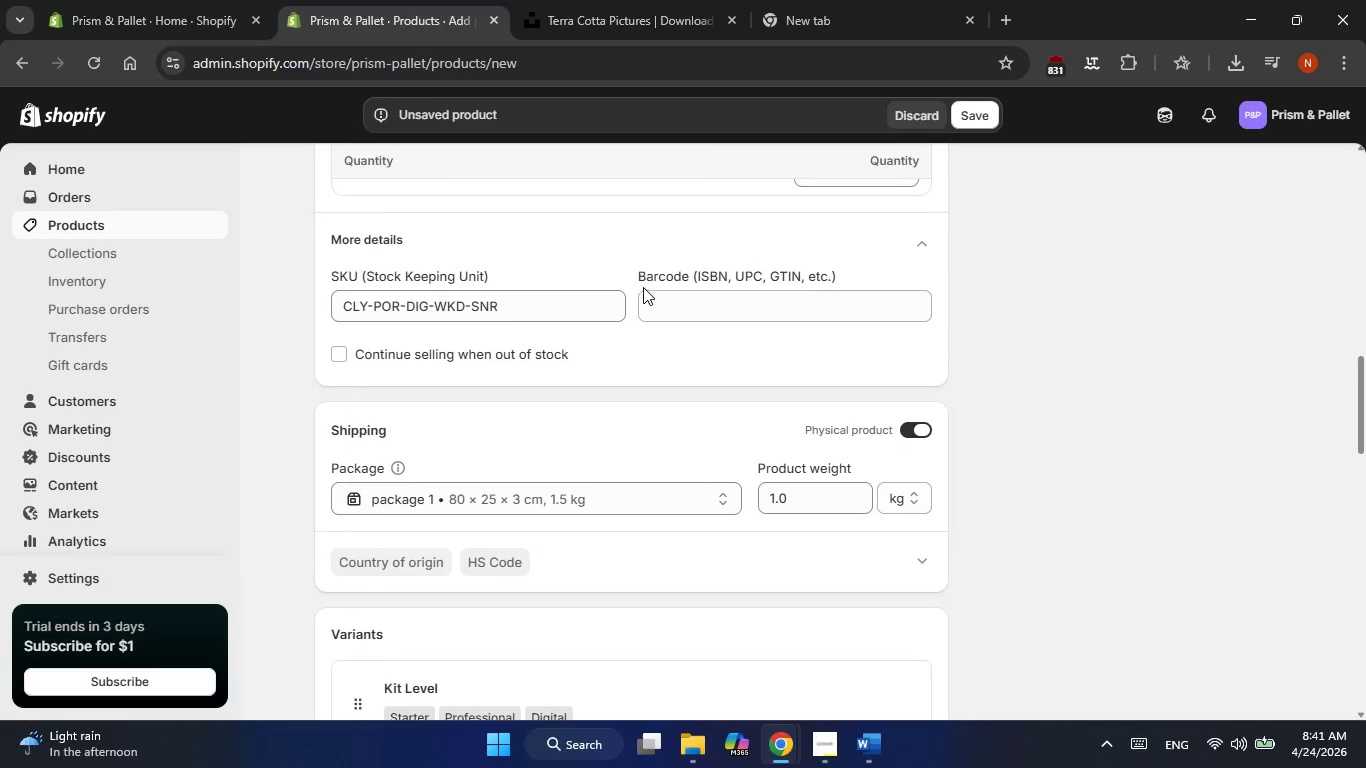 
left_click([970, 112])
 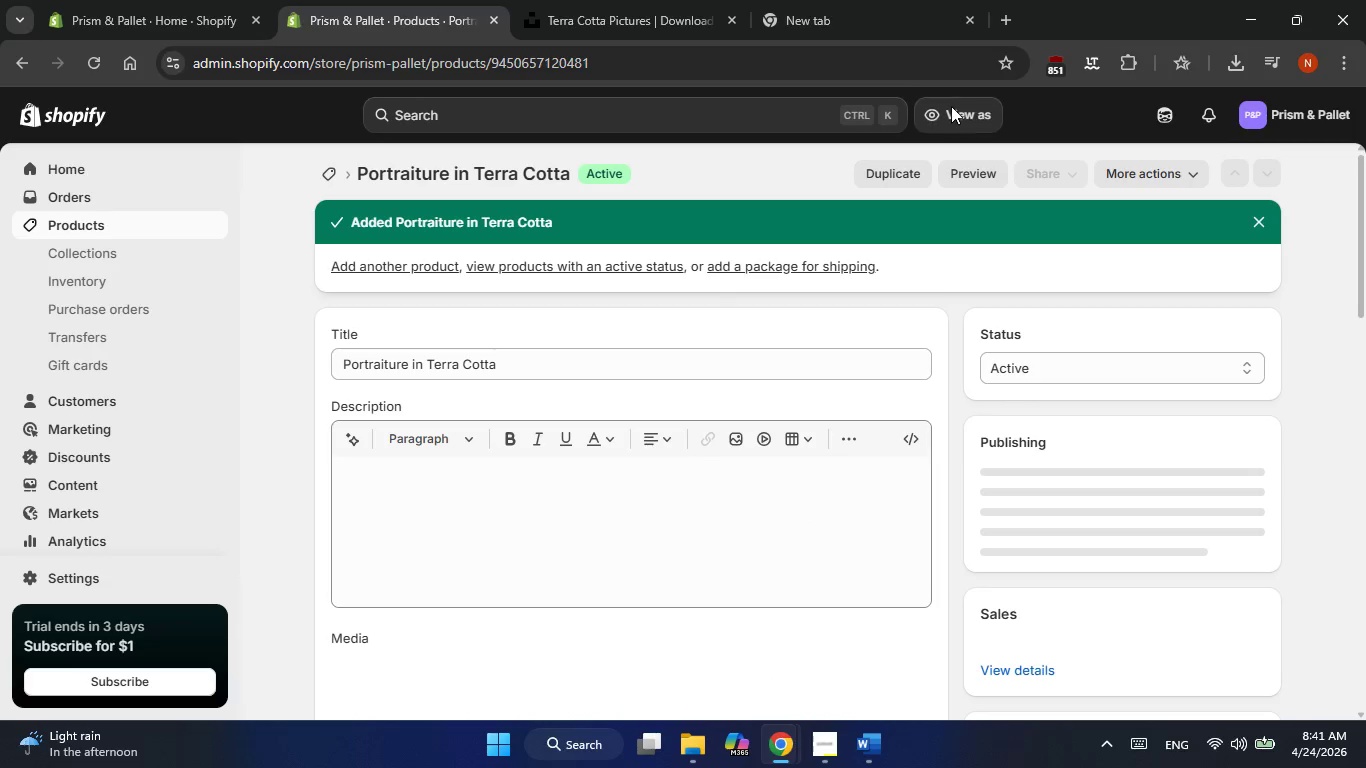 
wait(17.14)
 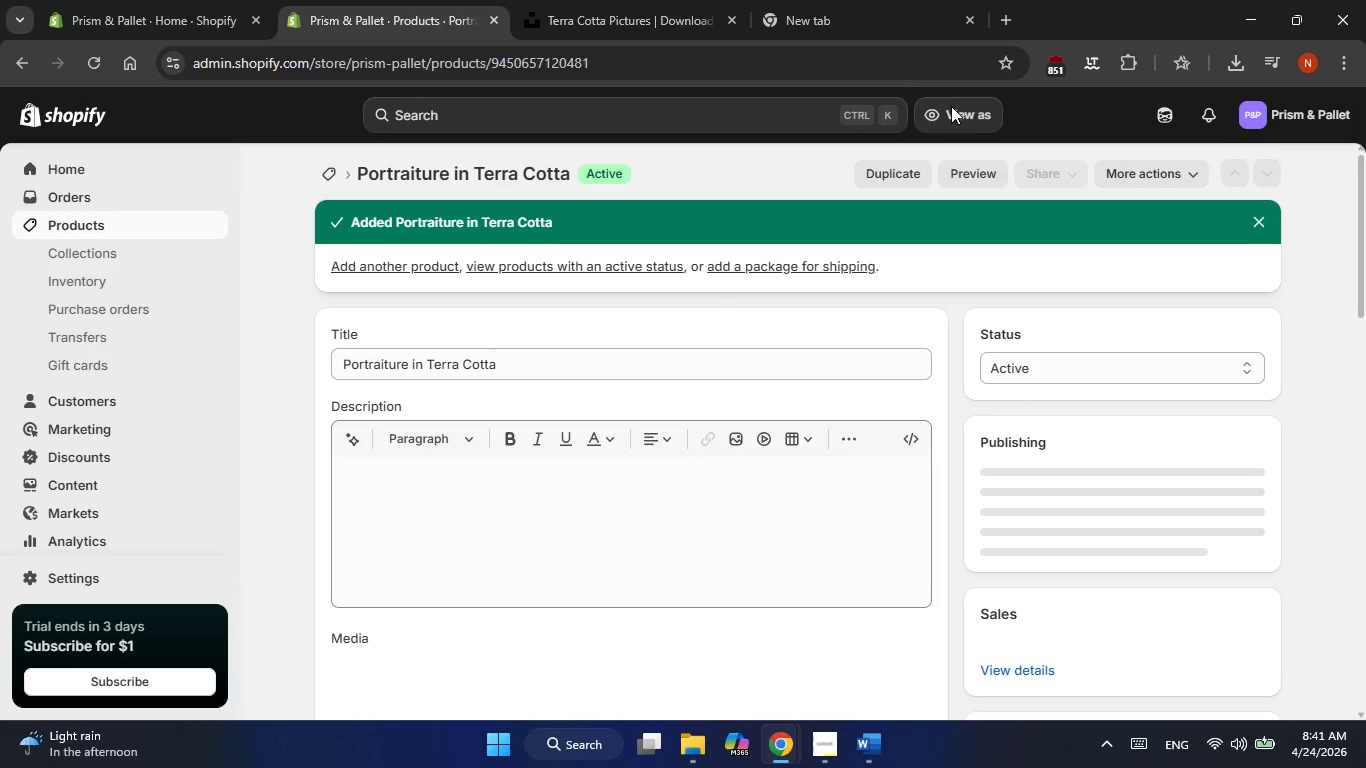 
left_click([407, 266])
 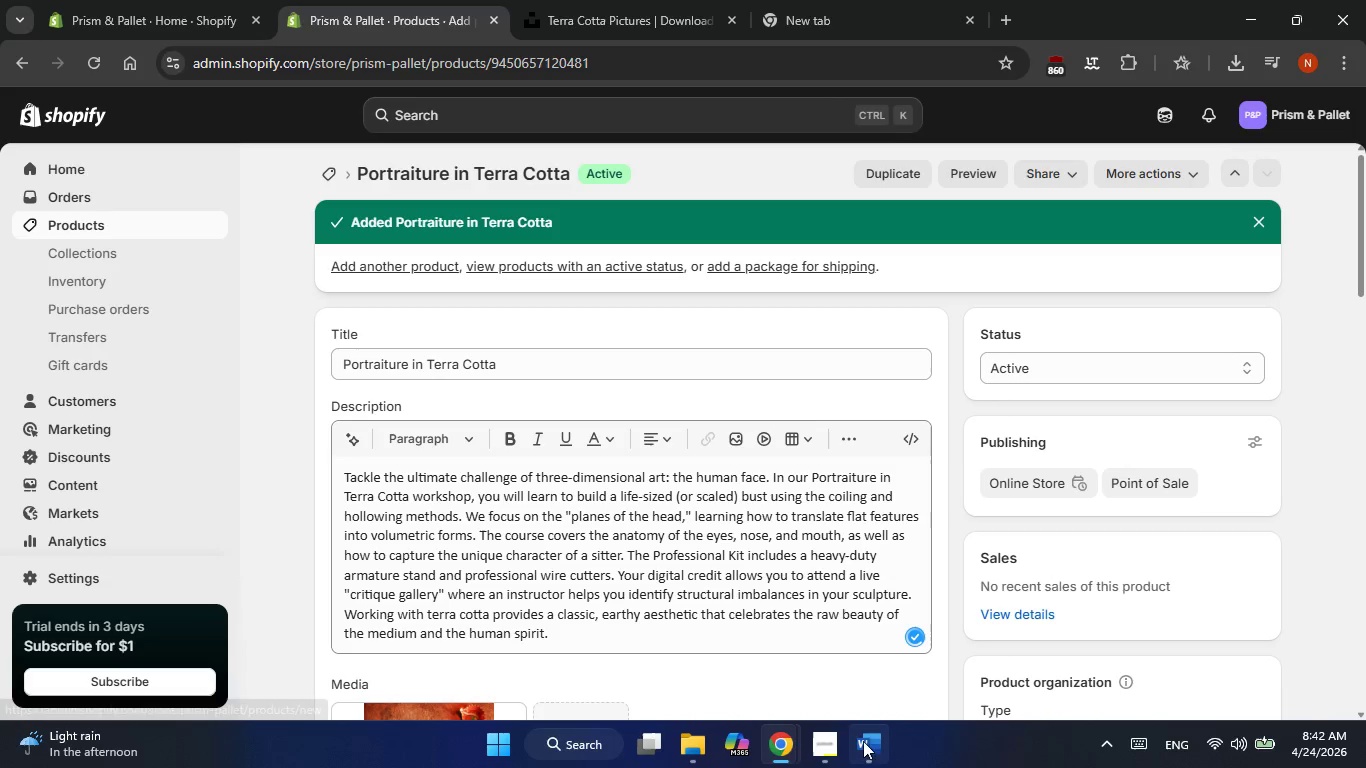 
left_click([870, 749])
 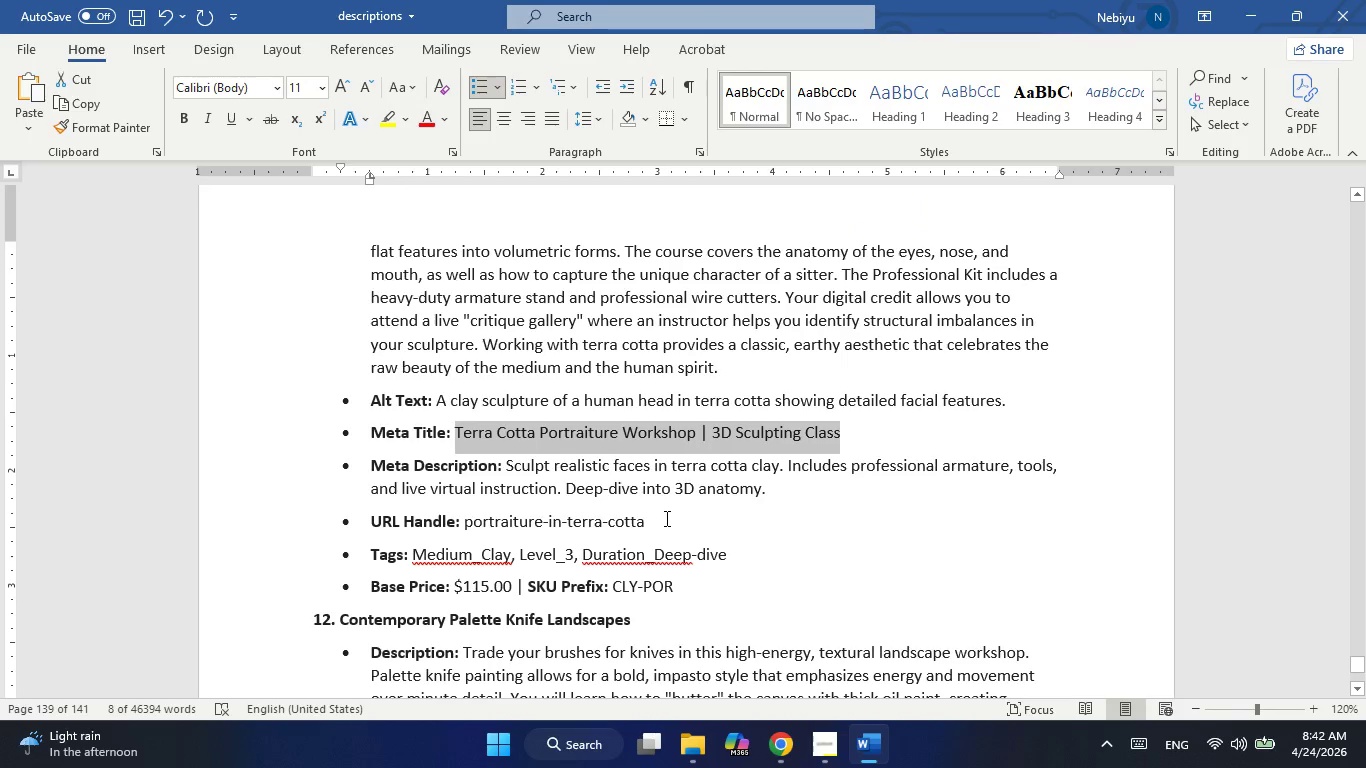 
scroll: coordinate [665, 518], scroll_direction: none, amount: 0.0
 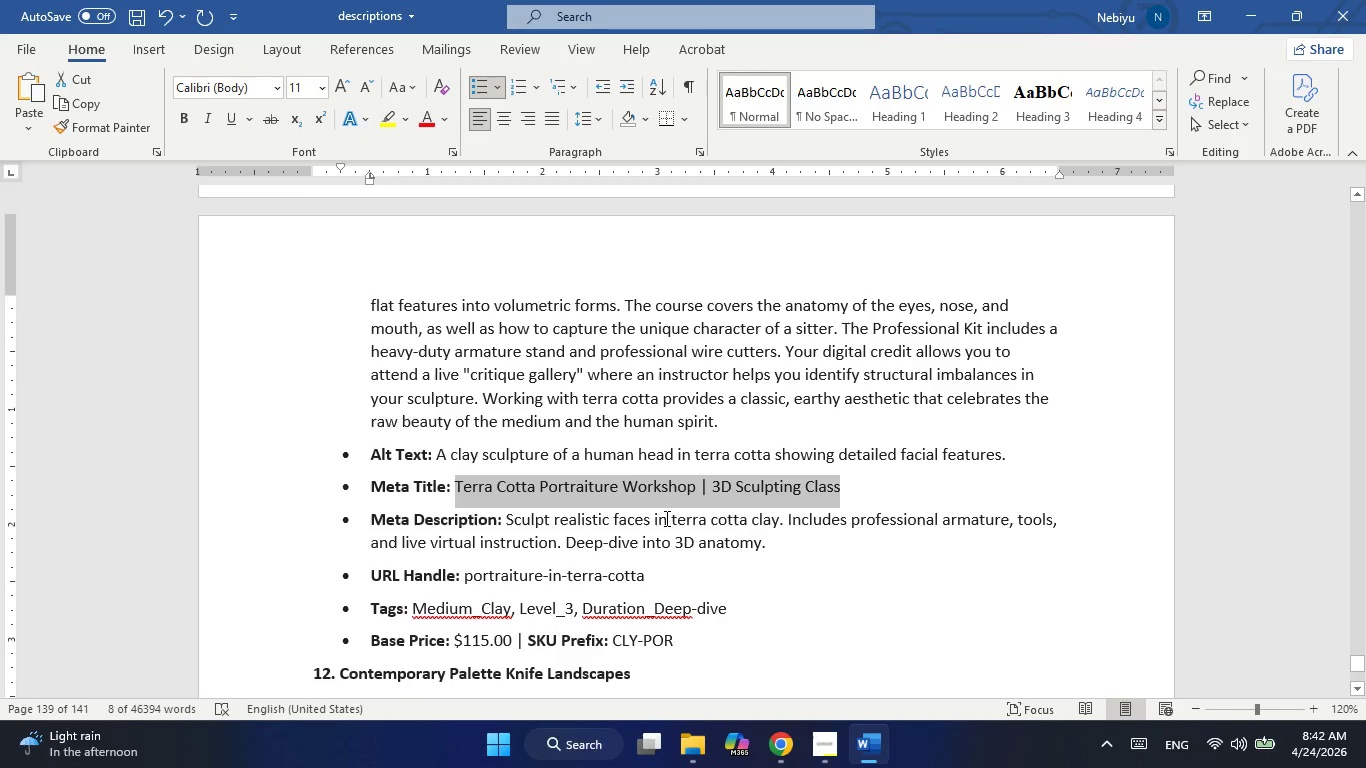 
scroll: coordinate [665, 518], scroll_direction: up, amount: 6.0
 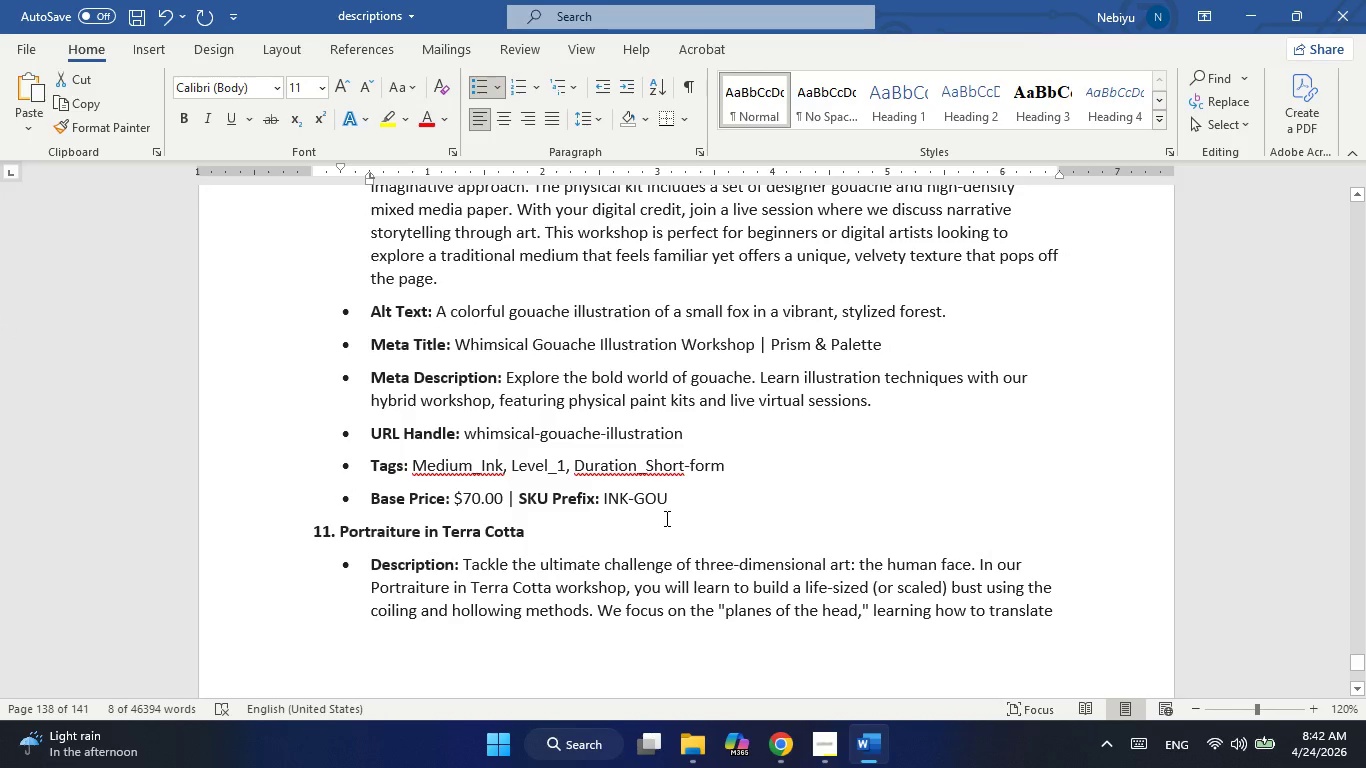 
left_click([665, 518])
 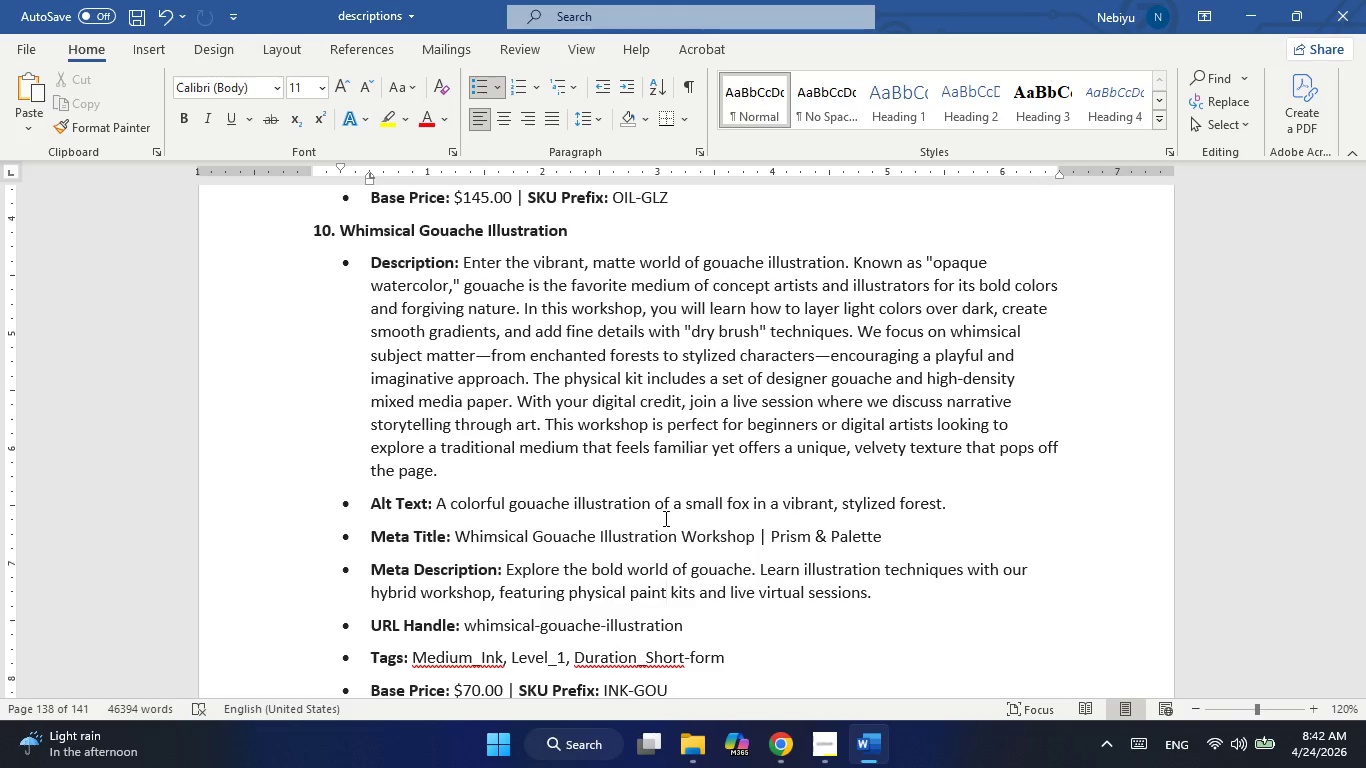 
scroll: coordinate [665, 518], scroll_direction: up, amount: 1.0
 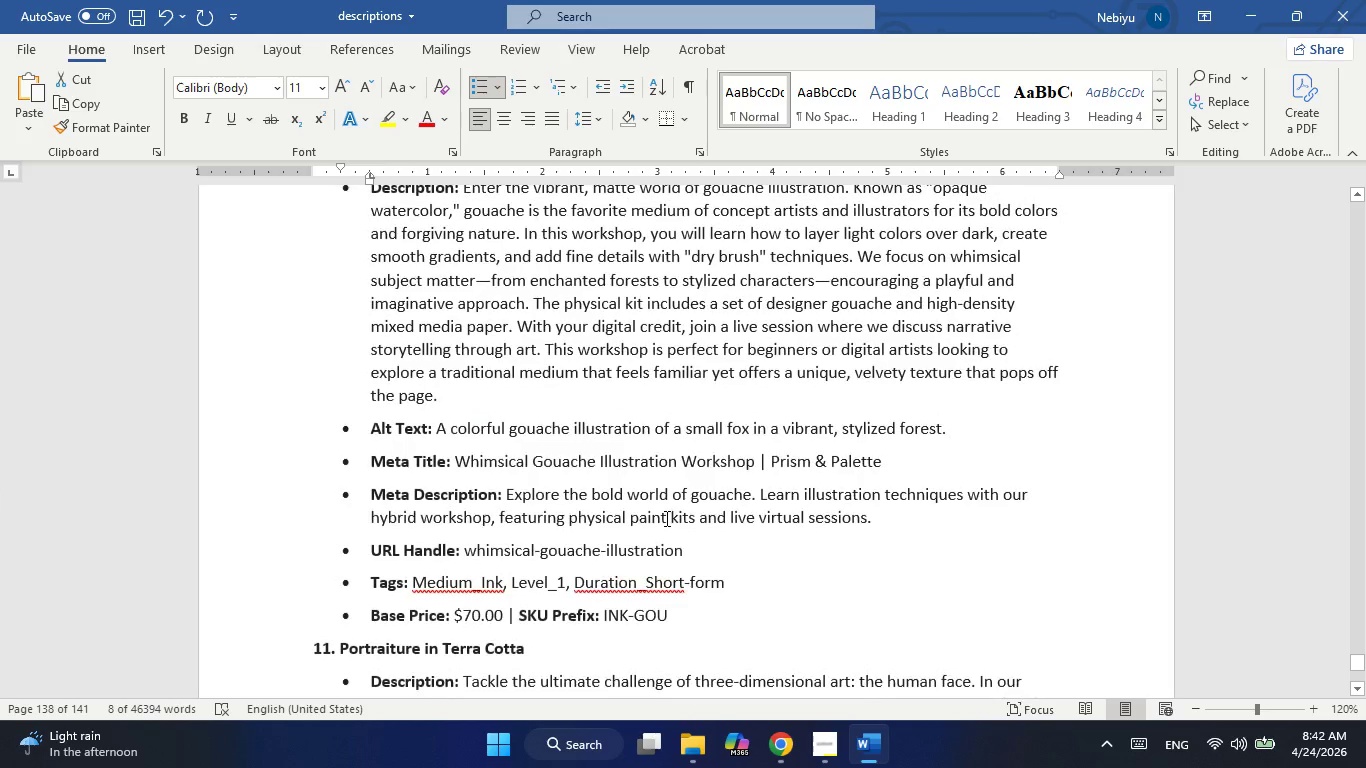 
wait(28.44)
 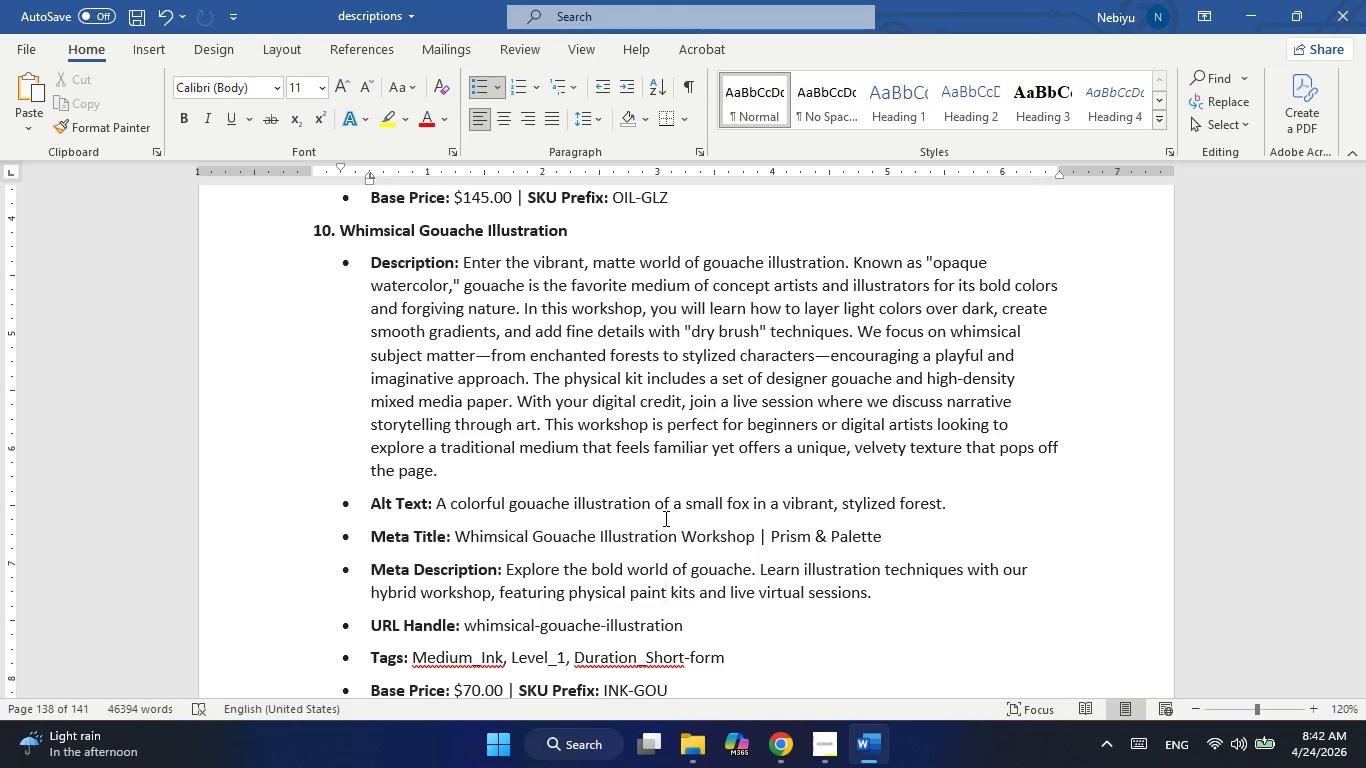 
left_click_drag(start_coordinate=[345, 228], to_coordinate=[560, 233])
 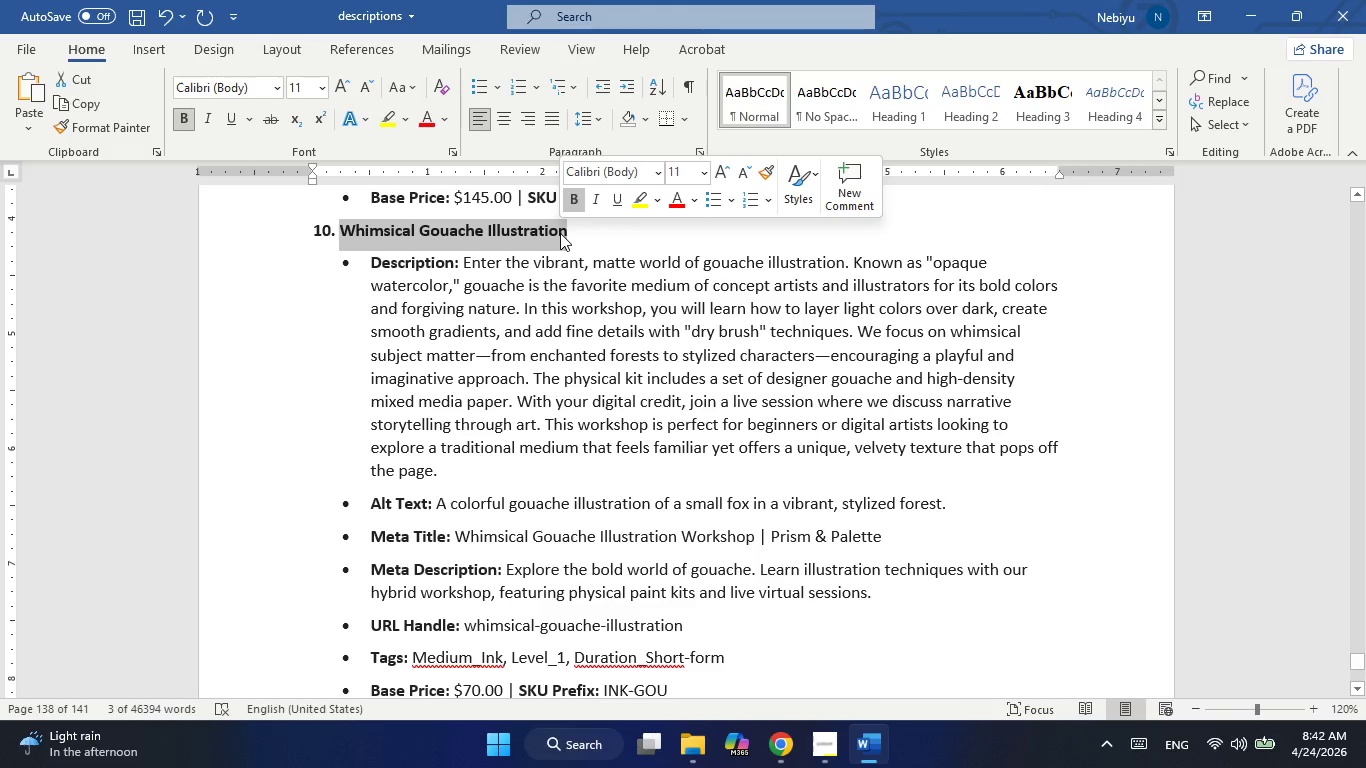 
key(Control+C)
 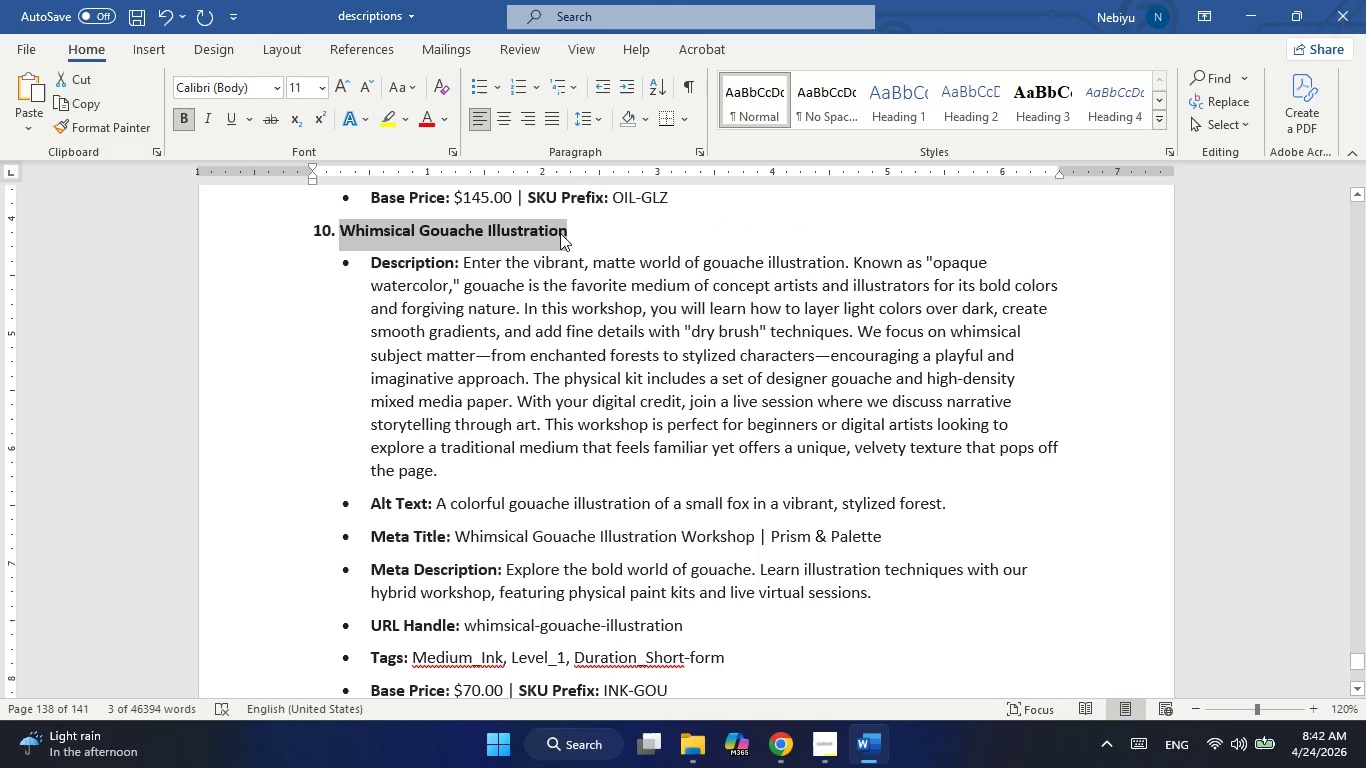 
key(Alt+Tab)
 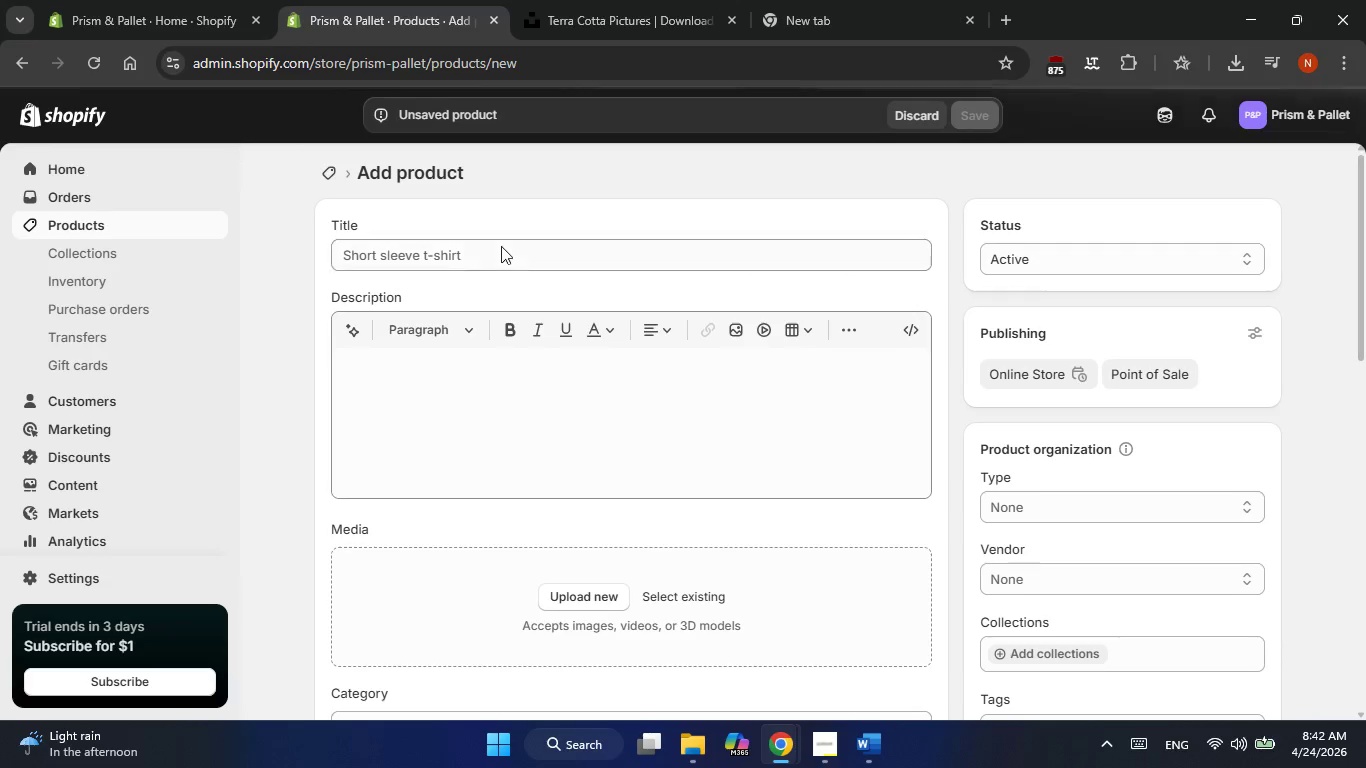 
left_click([495, 249])
 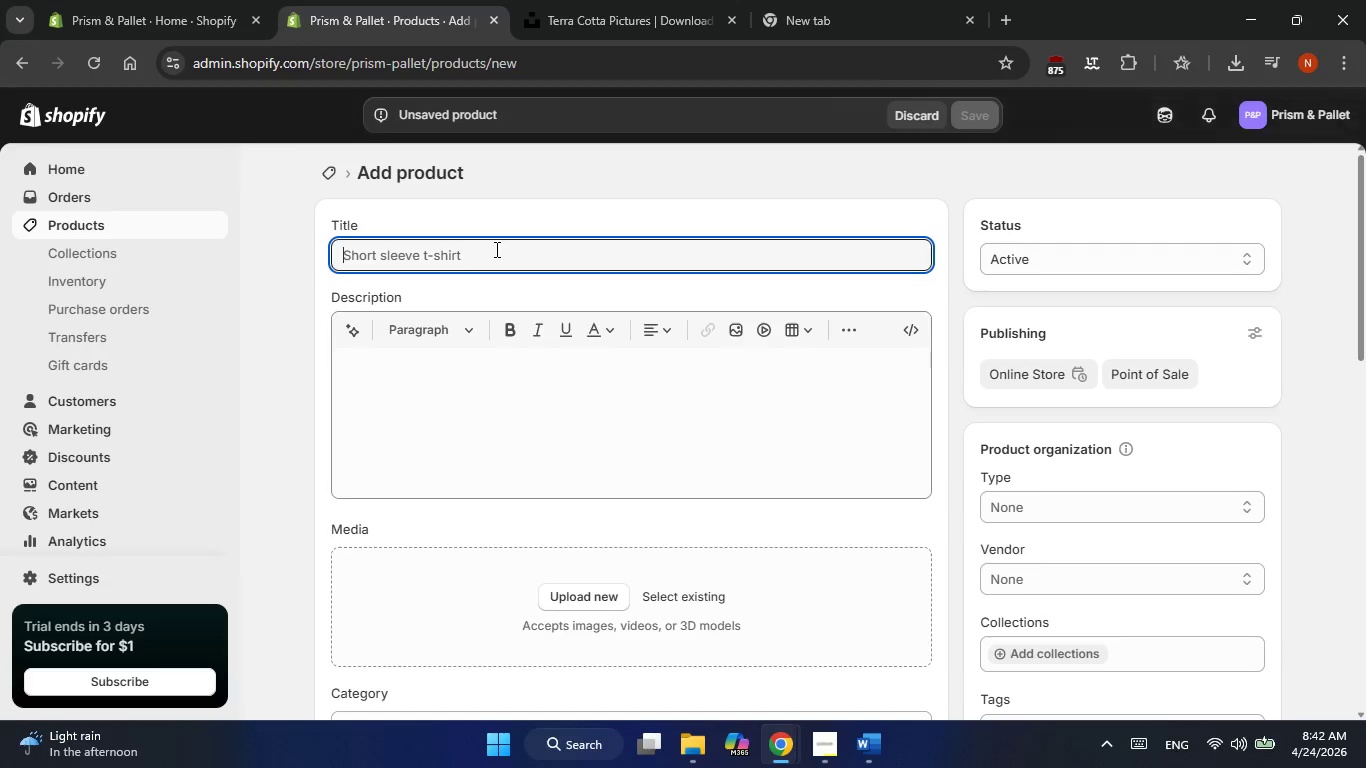 
right_click([495, 249])
 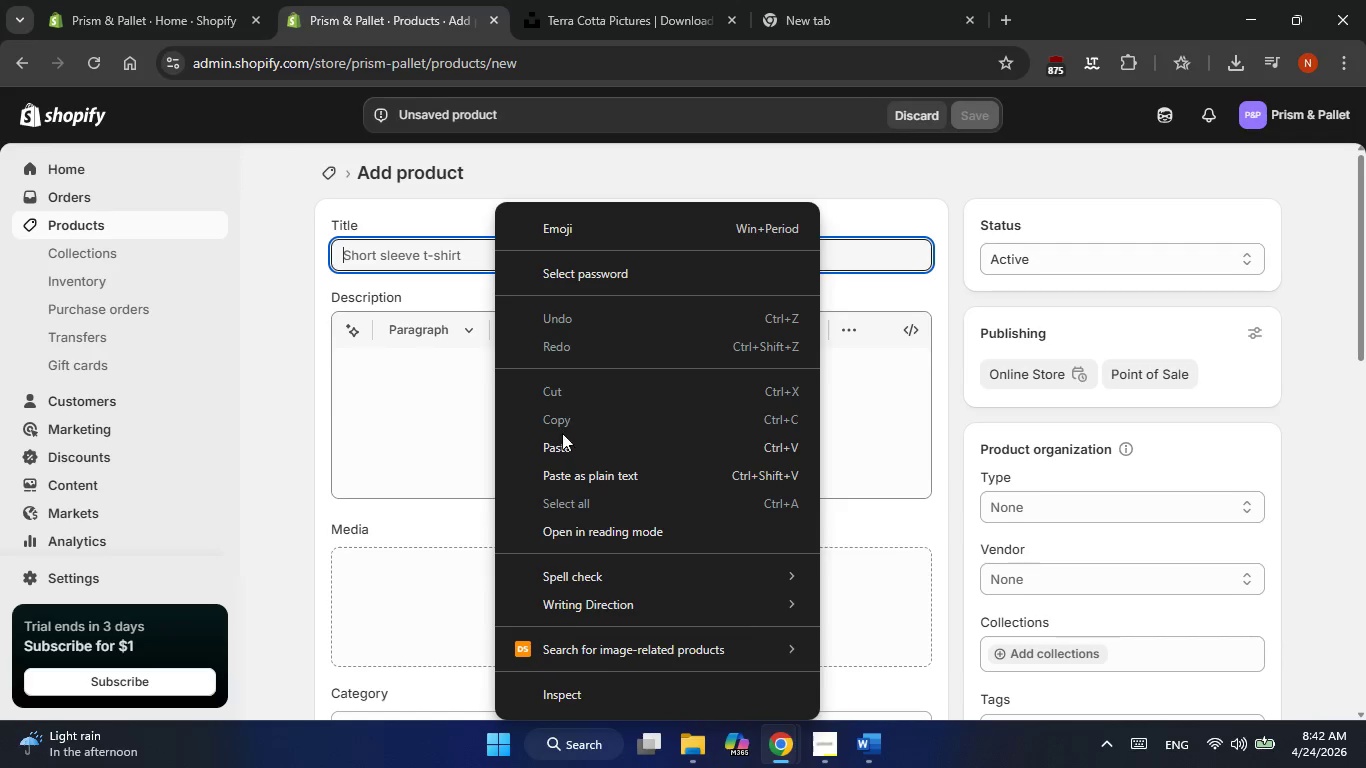 
left_click([562, 441])
 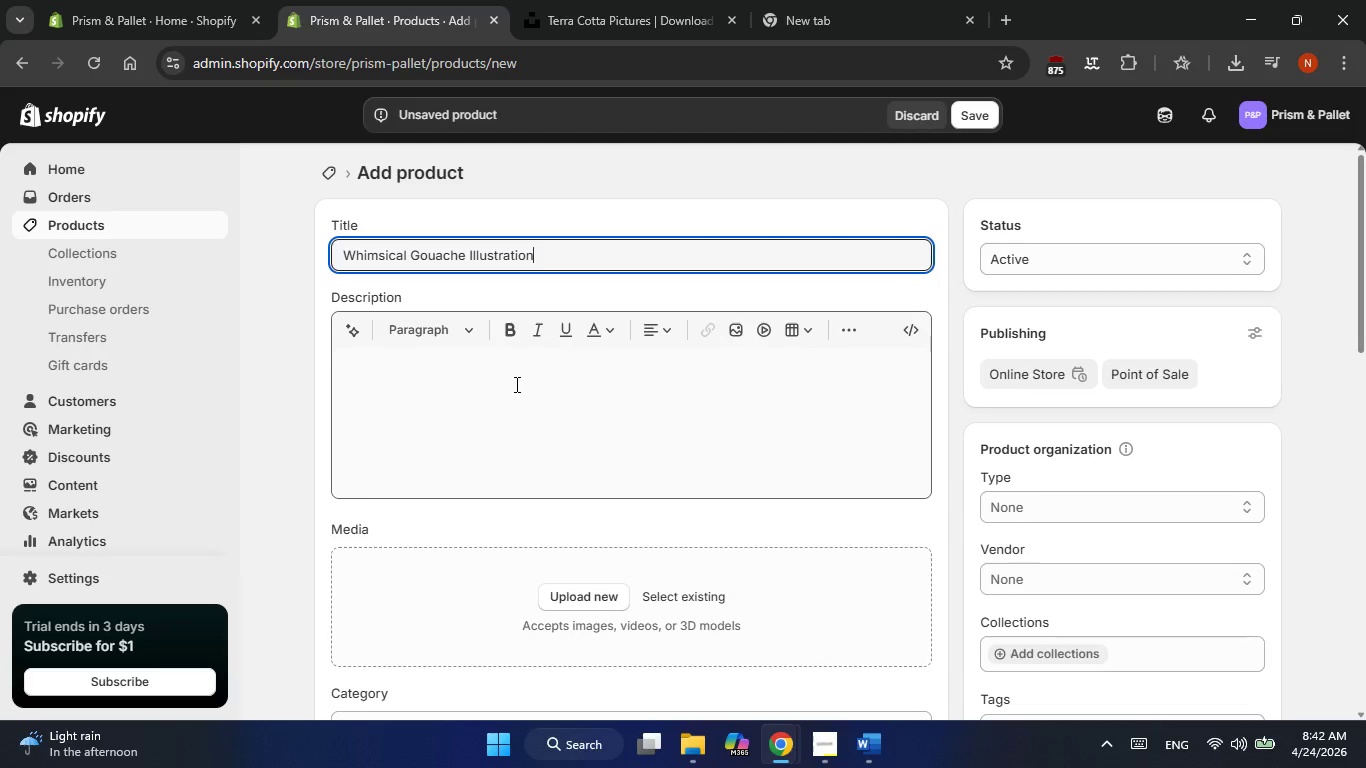 
left_click([515, 384])
 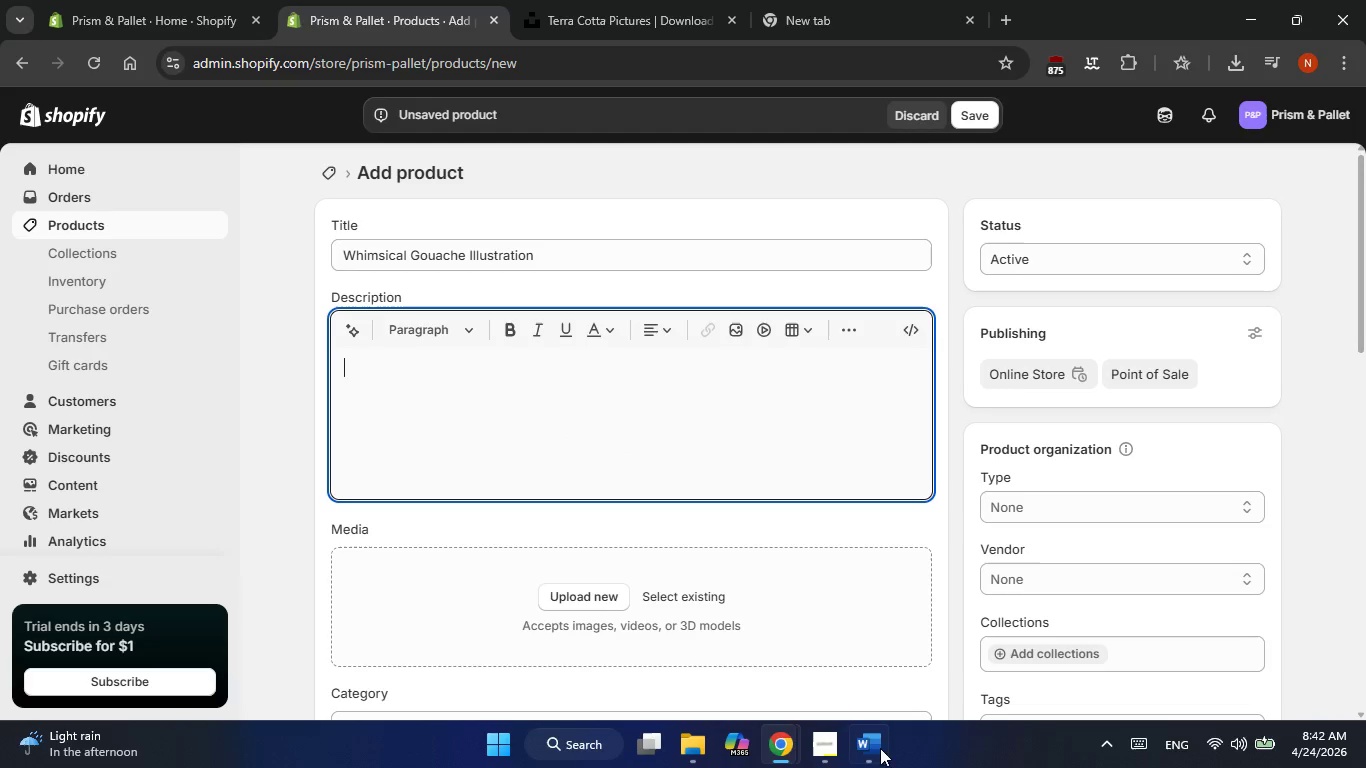 
left_click([865, 741])
 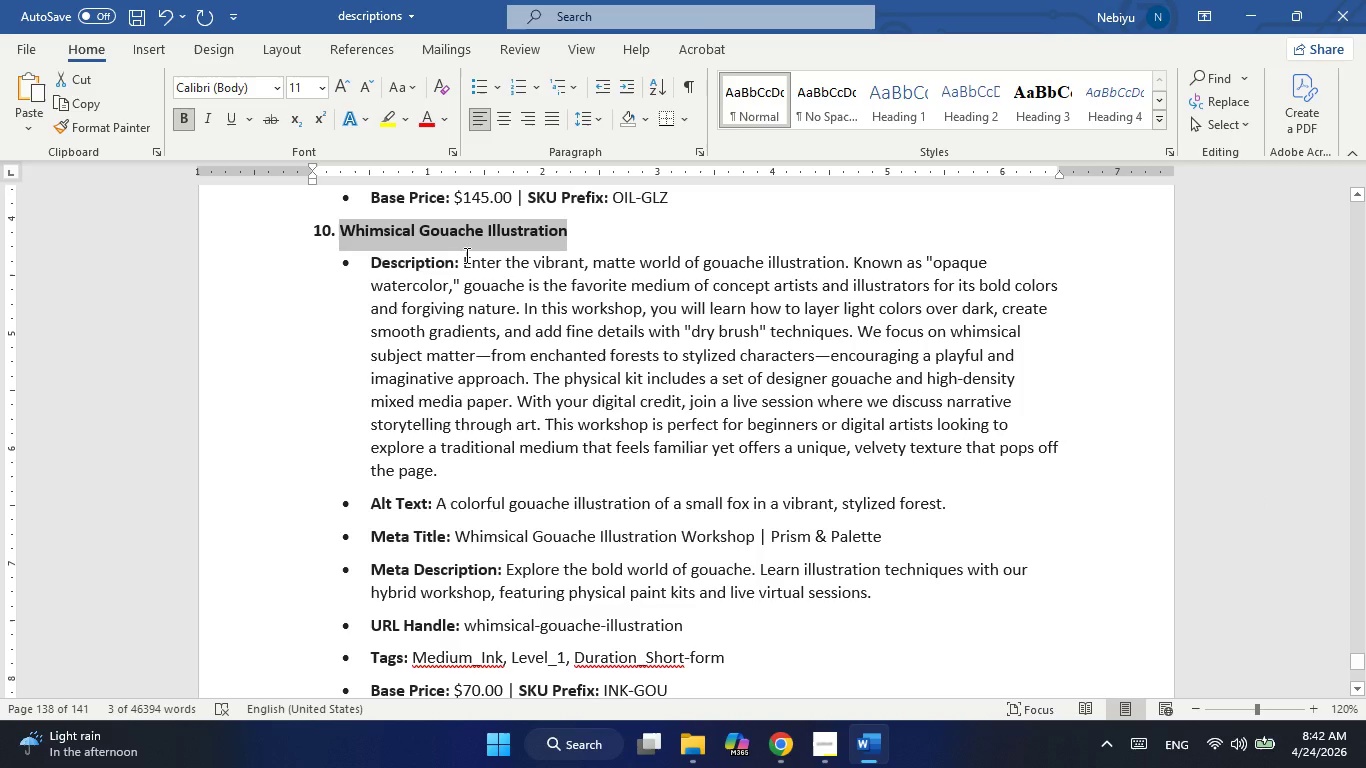 
left_click_drag(start_coordinate=[465, 255], to_coordinate=[439, 463])
 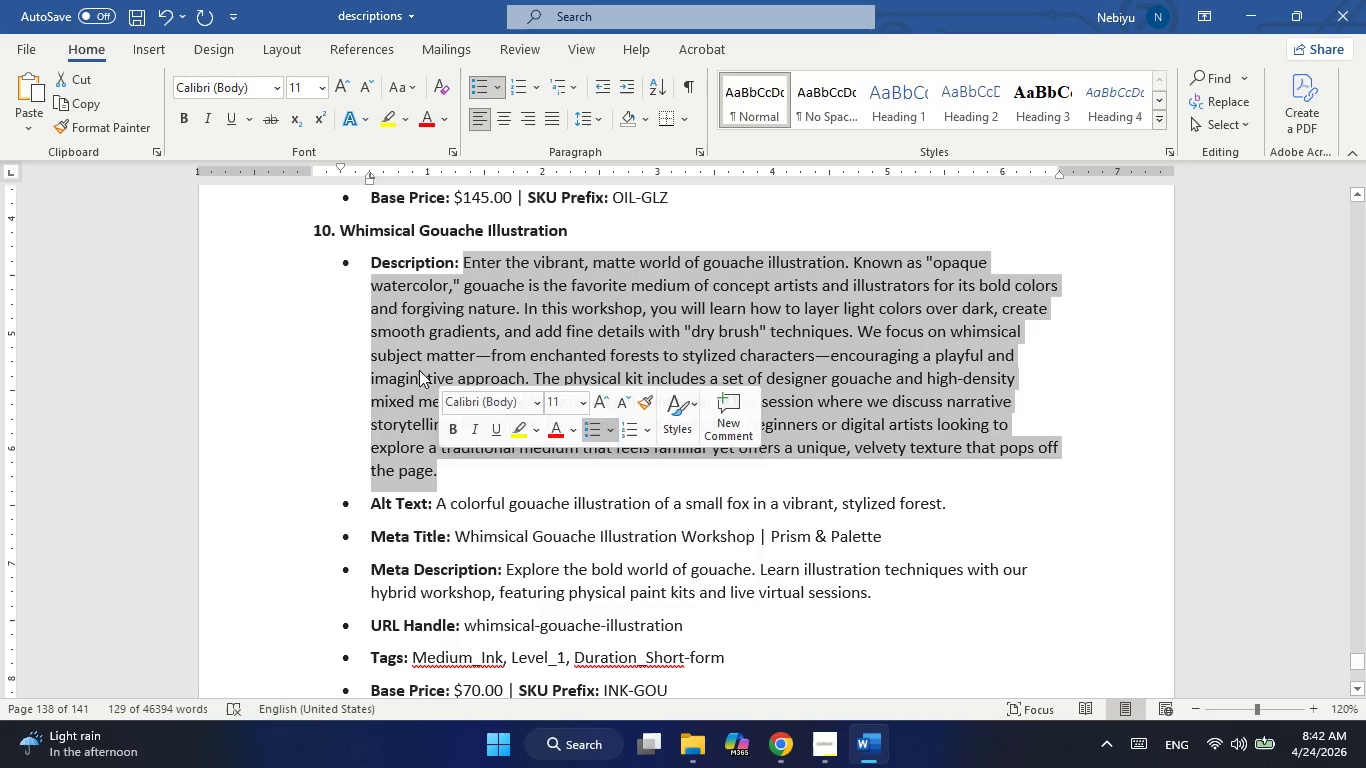 
right_click([419, 370])
 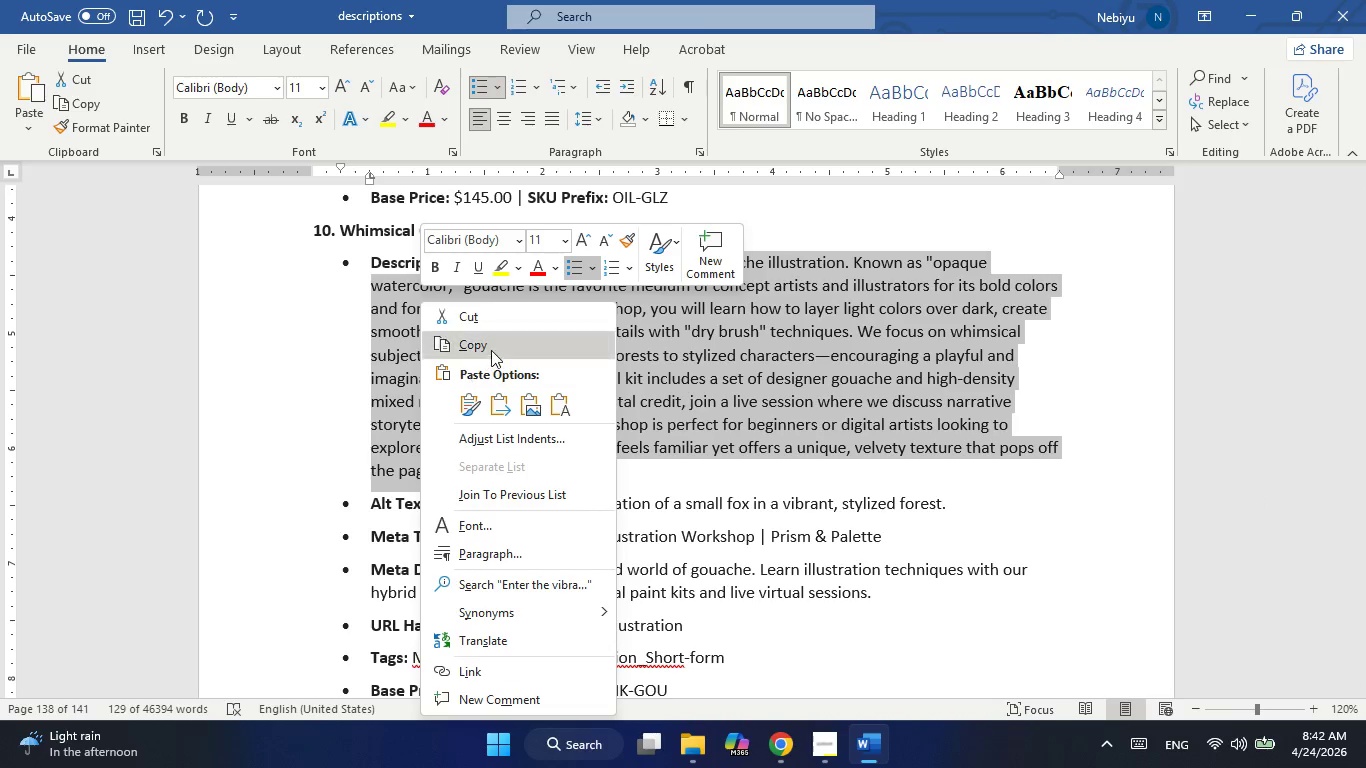 
left_click([493, 348])
 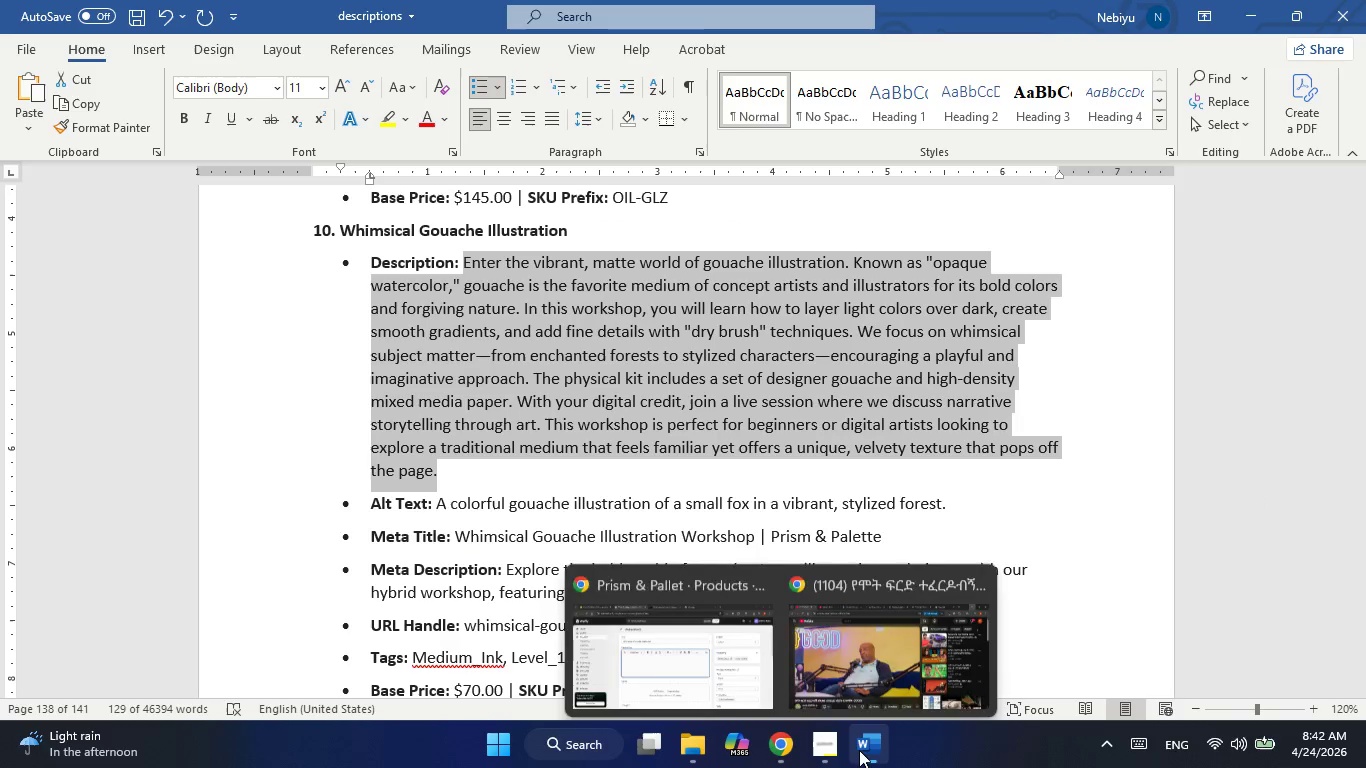 
double_click([859, 750])
 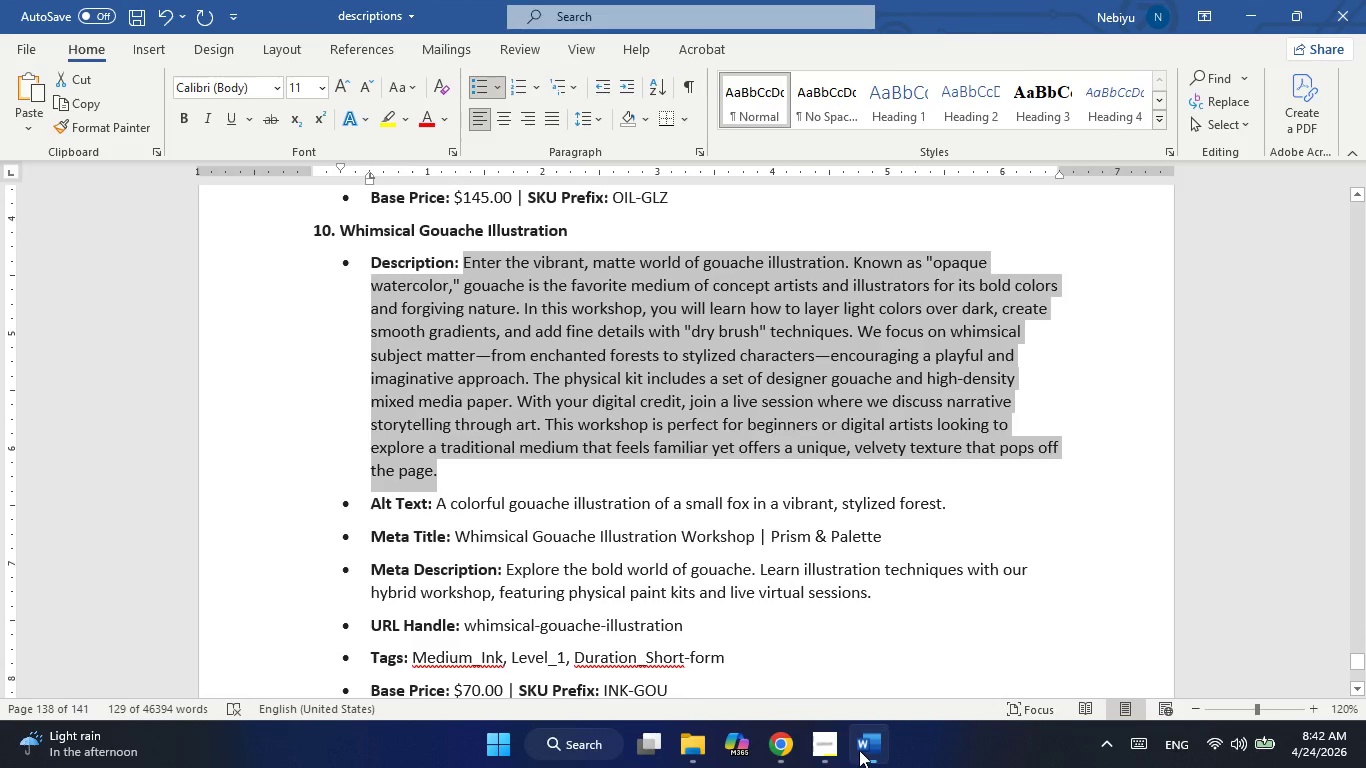 
left_click([859, 750])
 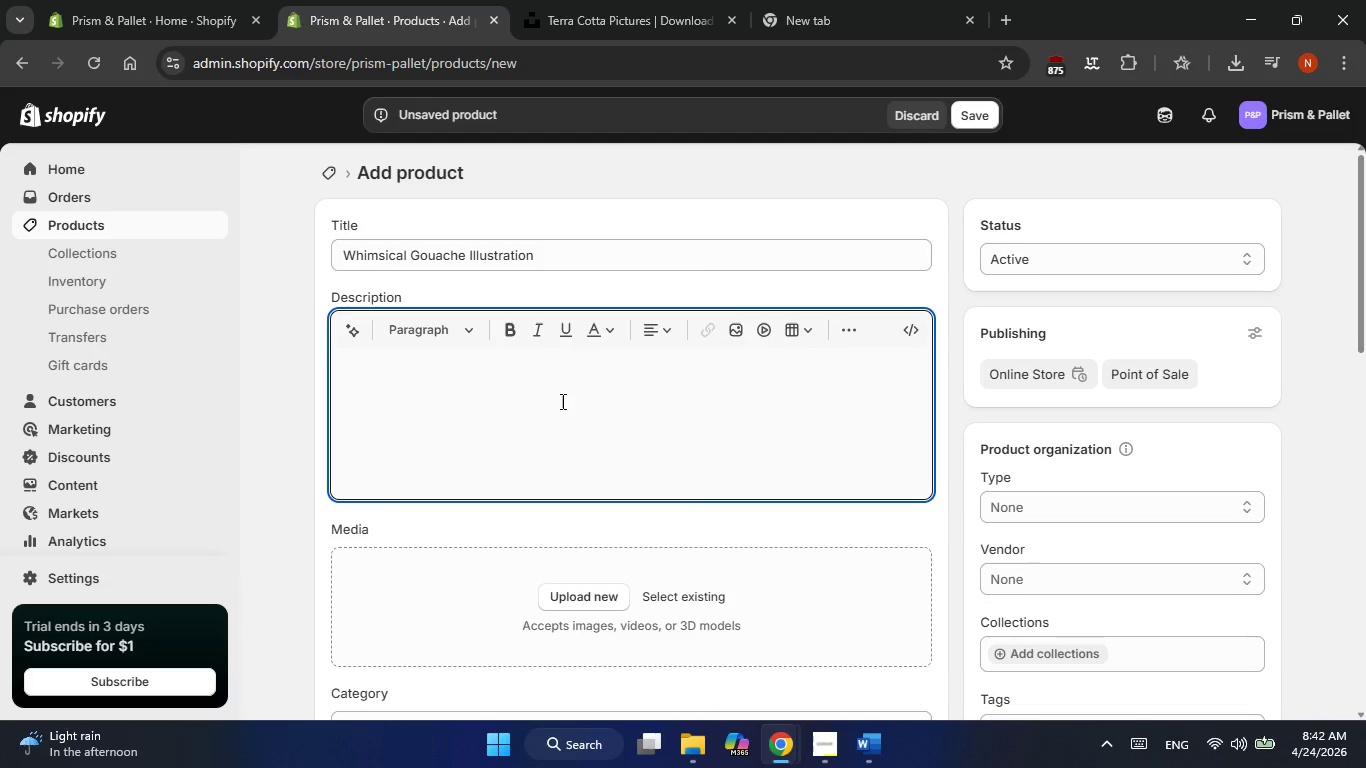 
left_click([550, 382])
 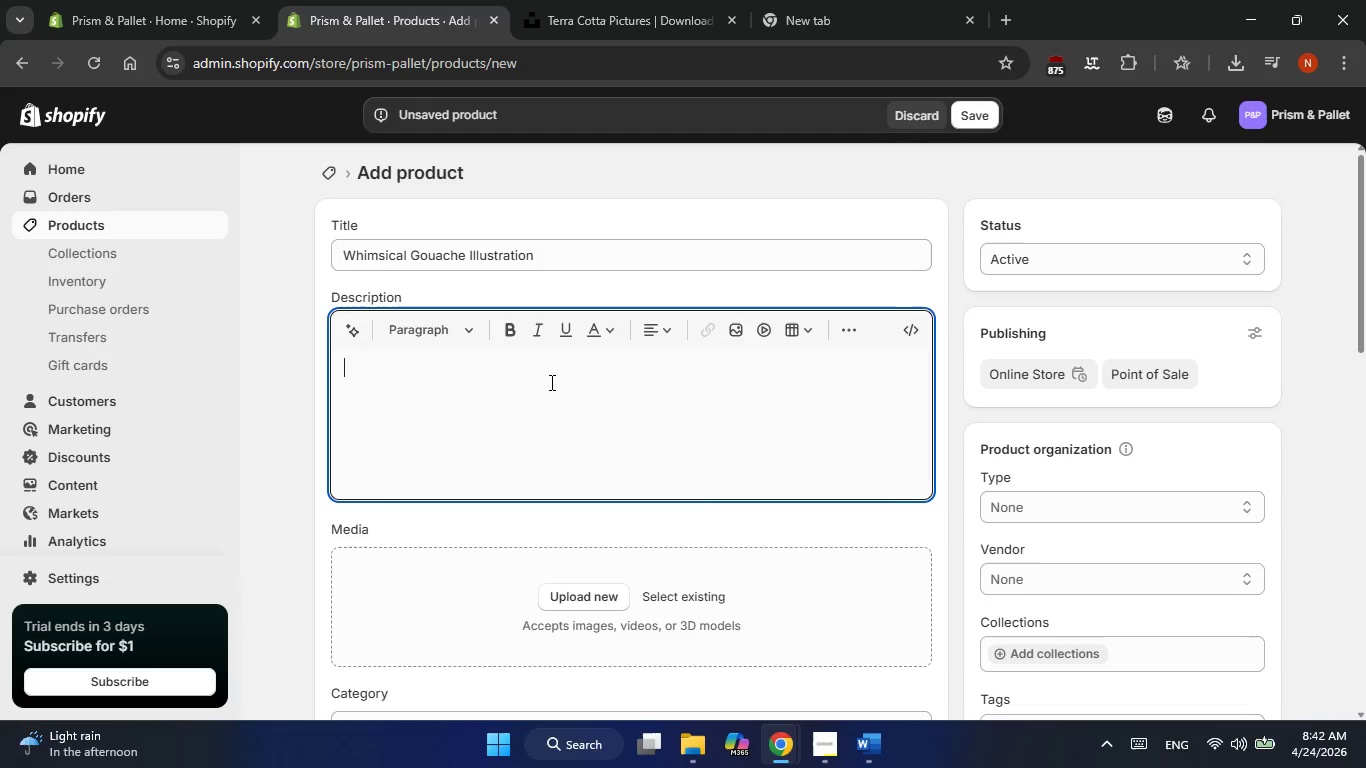 
right_click([550, 382])
 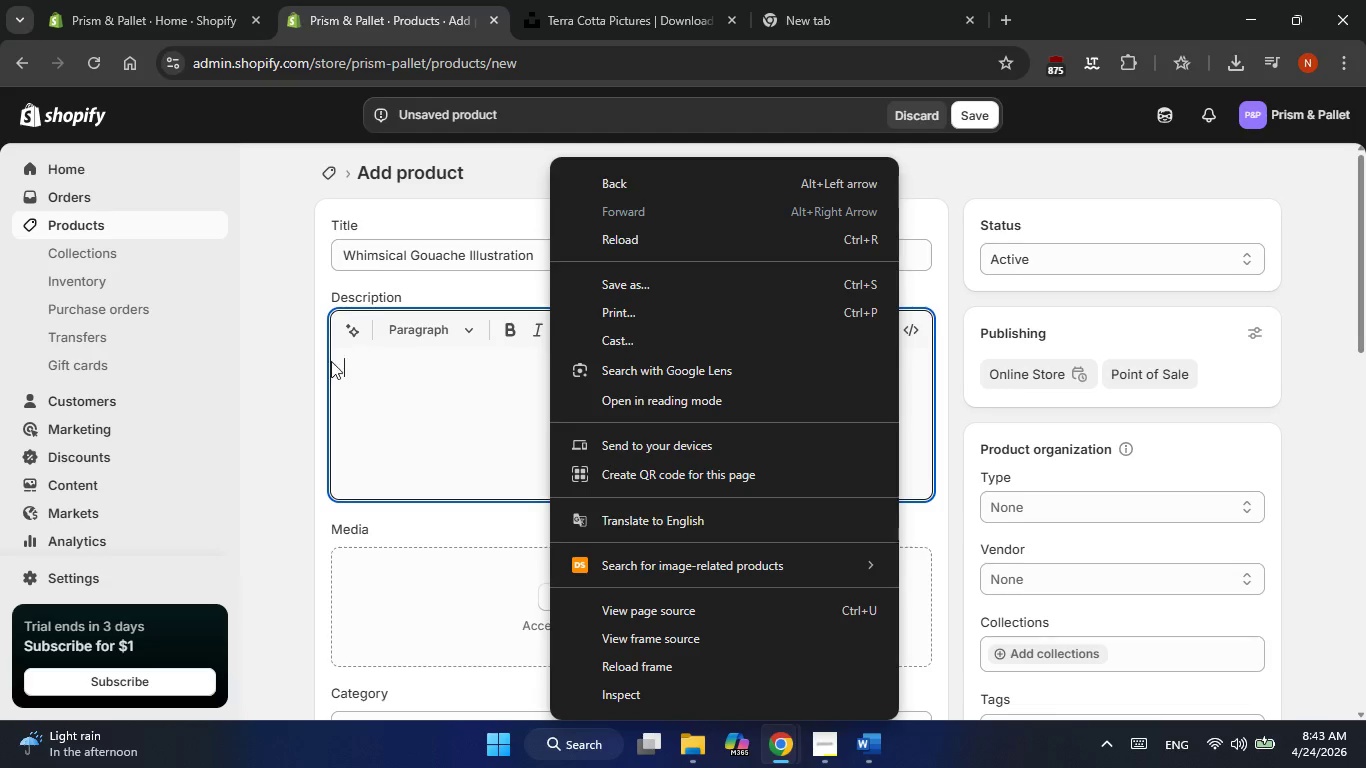 
left_click([346, 369])
 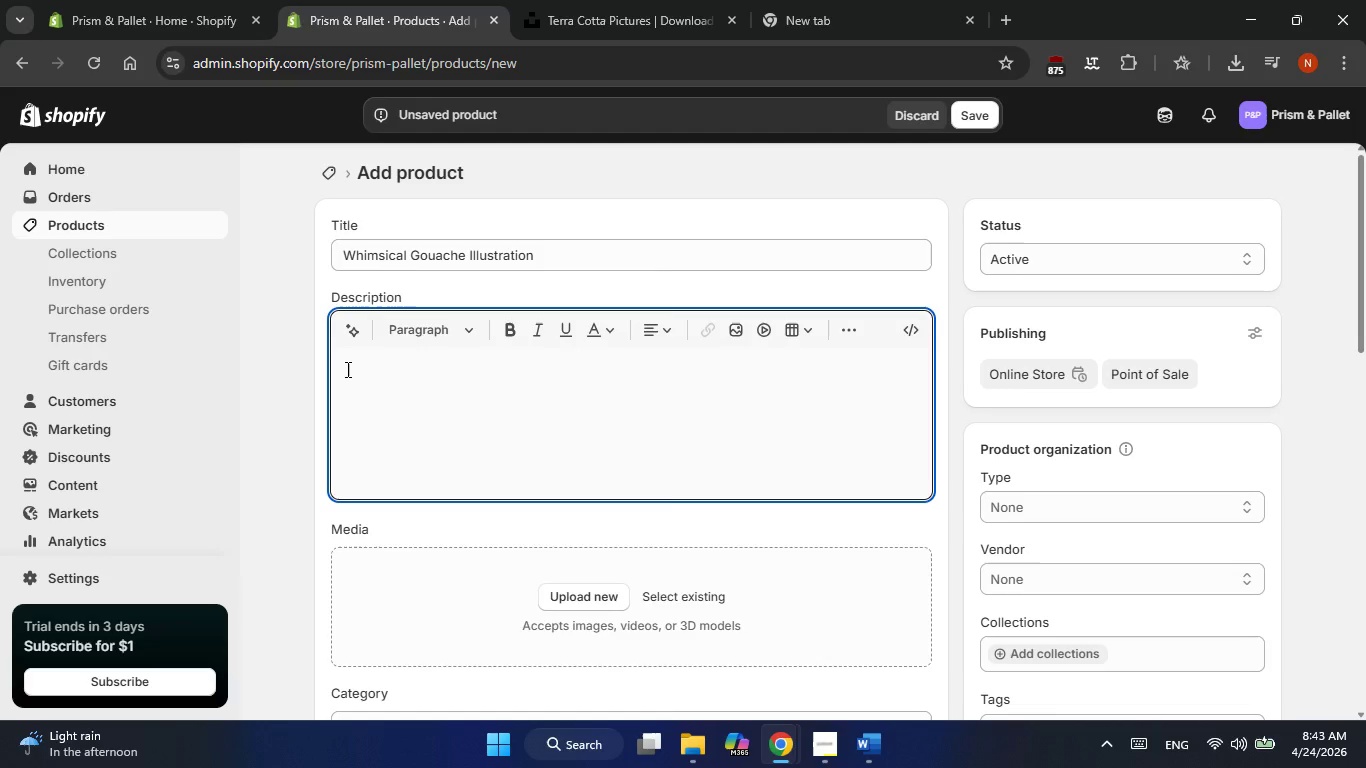 
right_click([346, 369])
 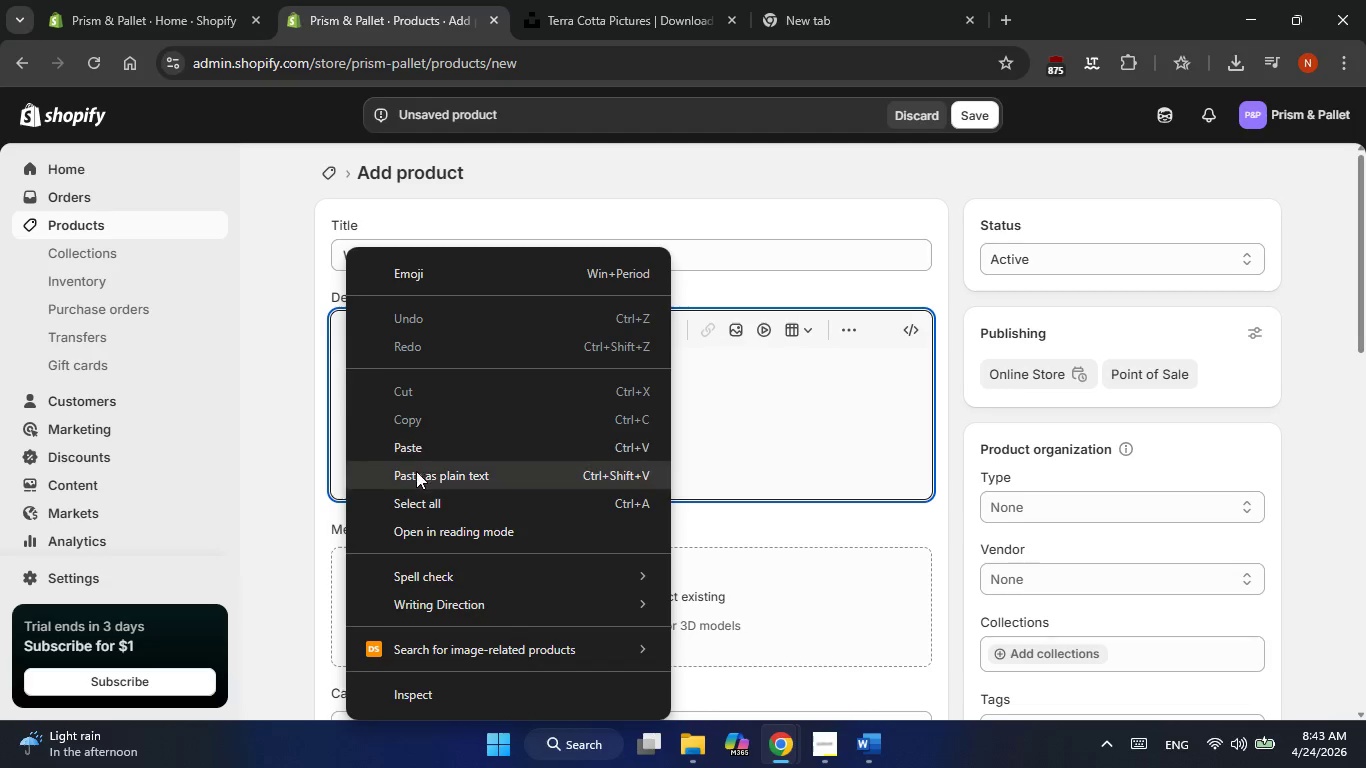 
left_click([416, 473])
 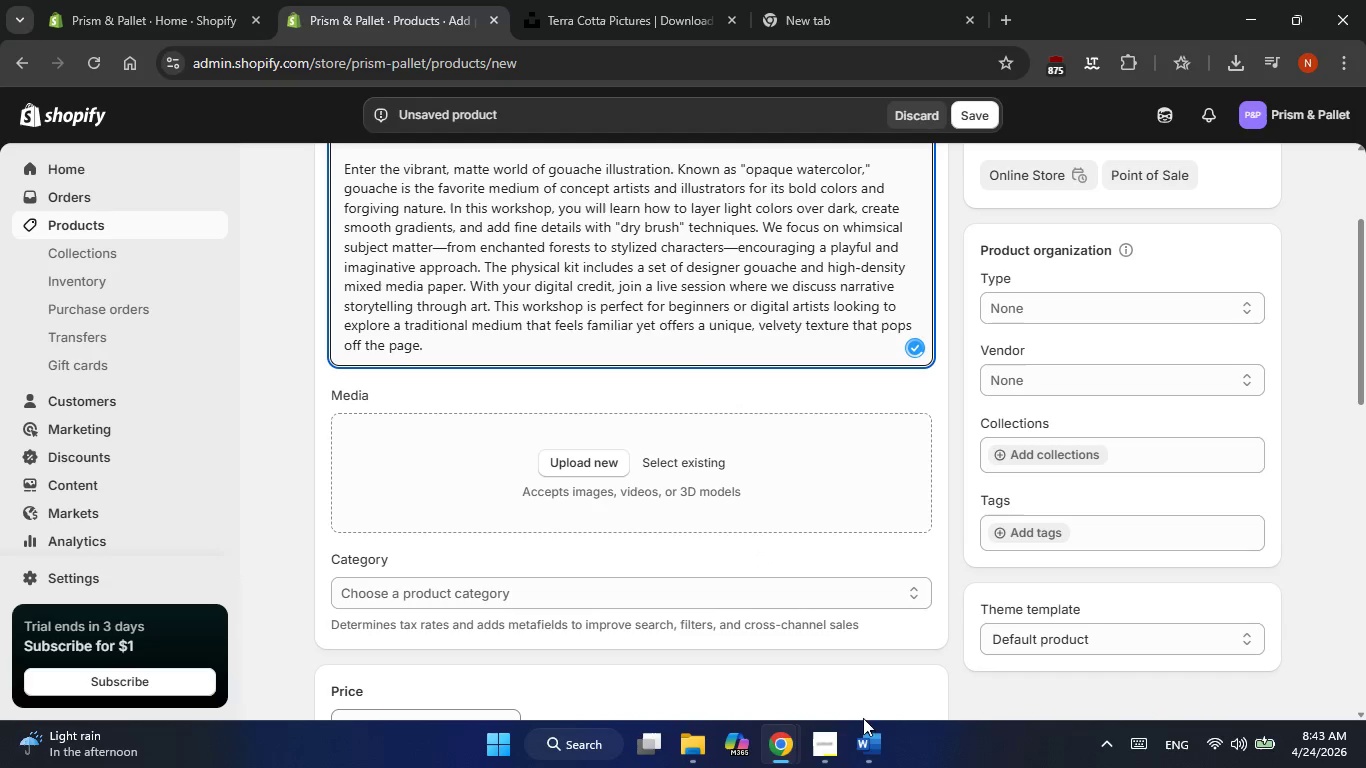 
left_click([863, 740])
 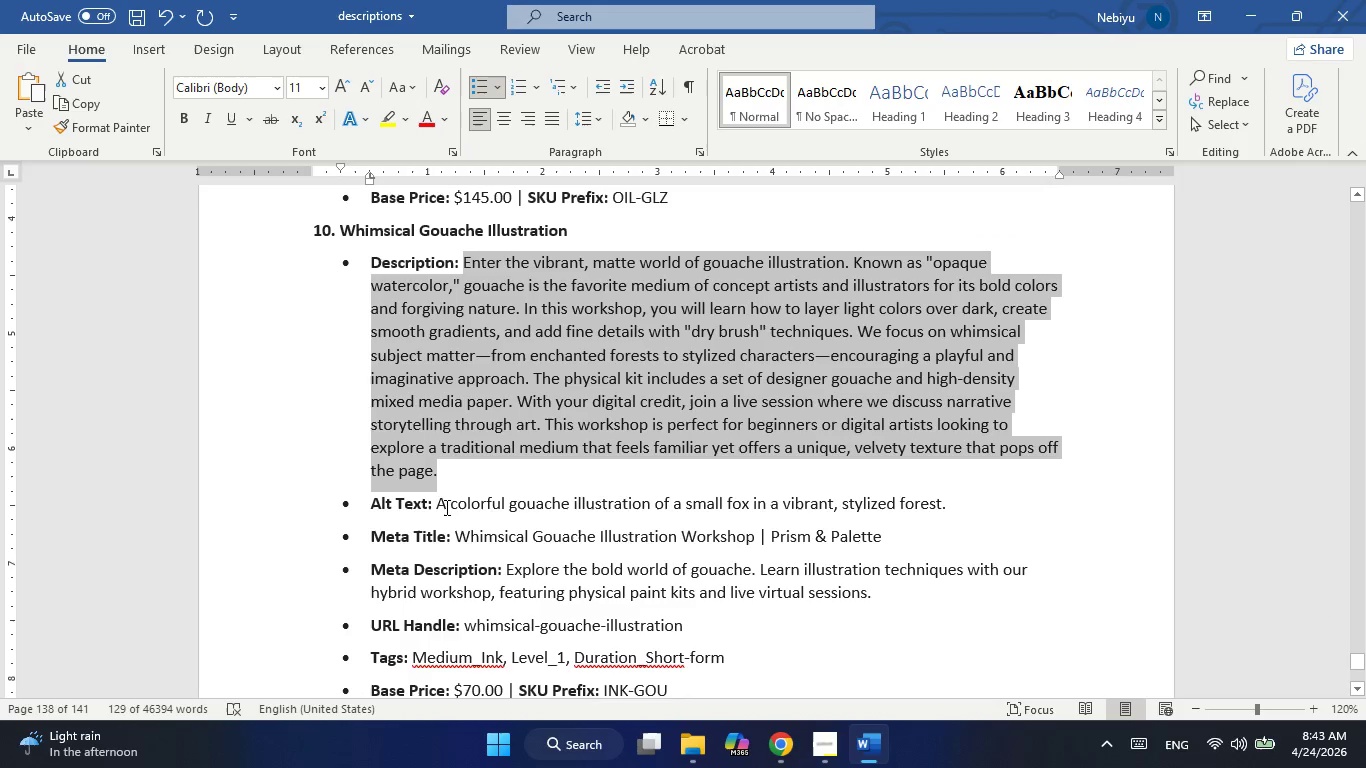 
left_click_drag(start_coordinate=[439, 505], to_coordinate=[856, 499])
 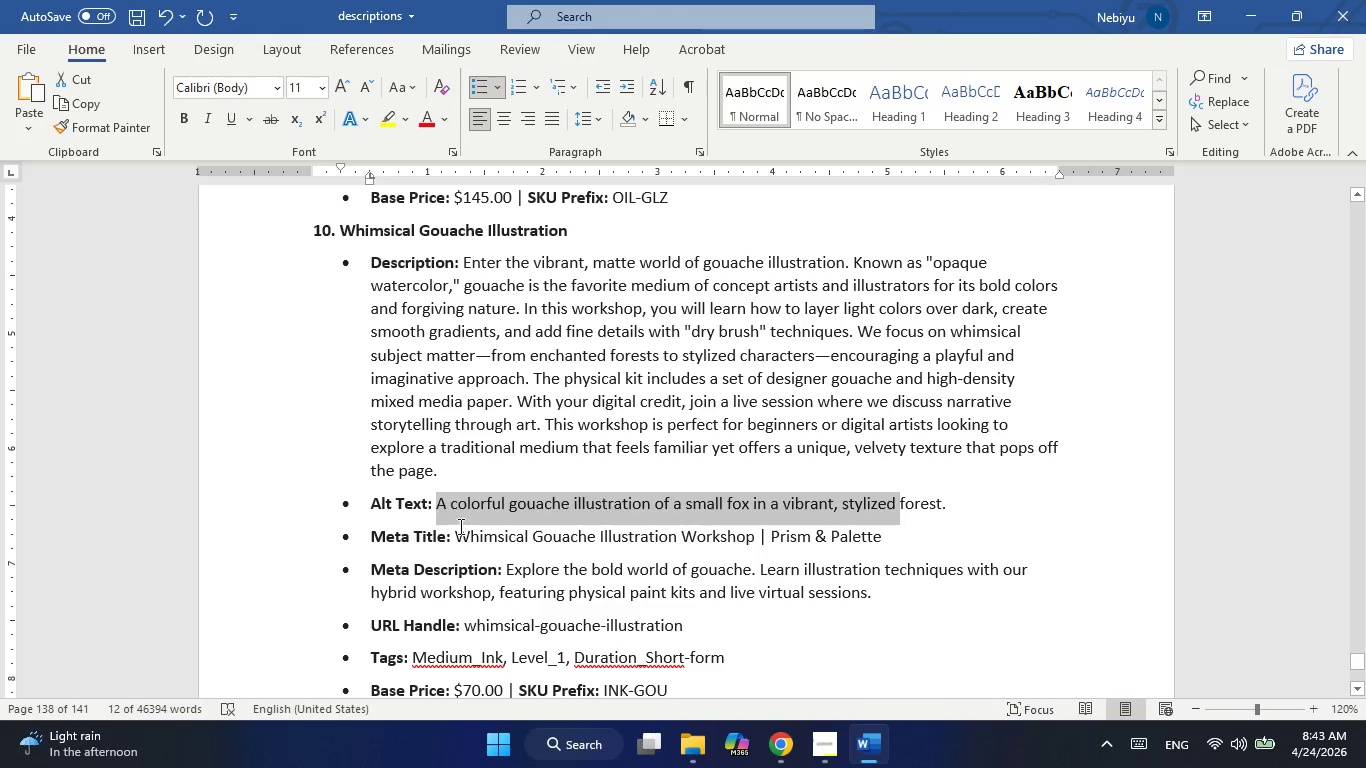 
left_click([458, 530])
 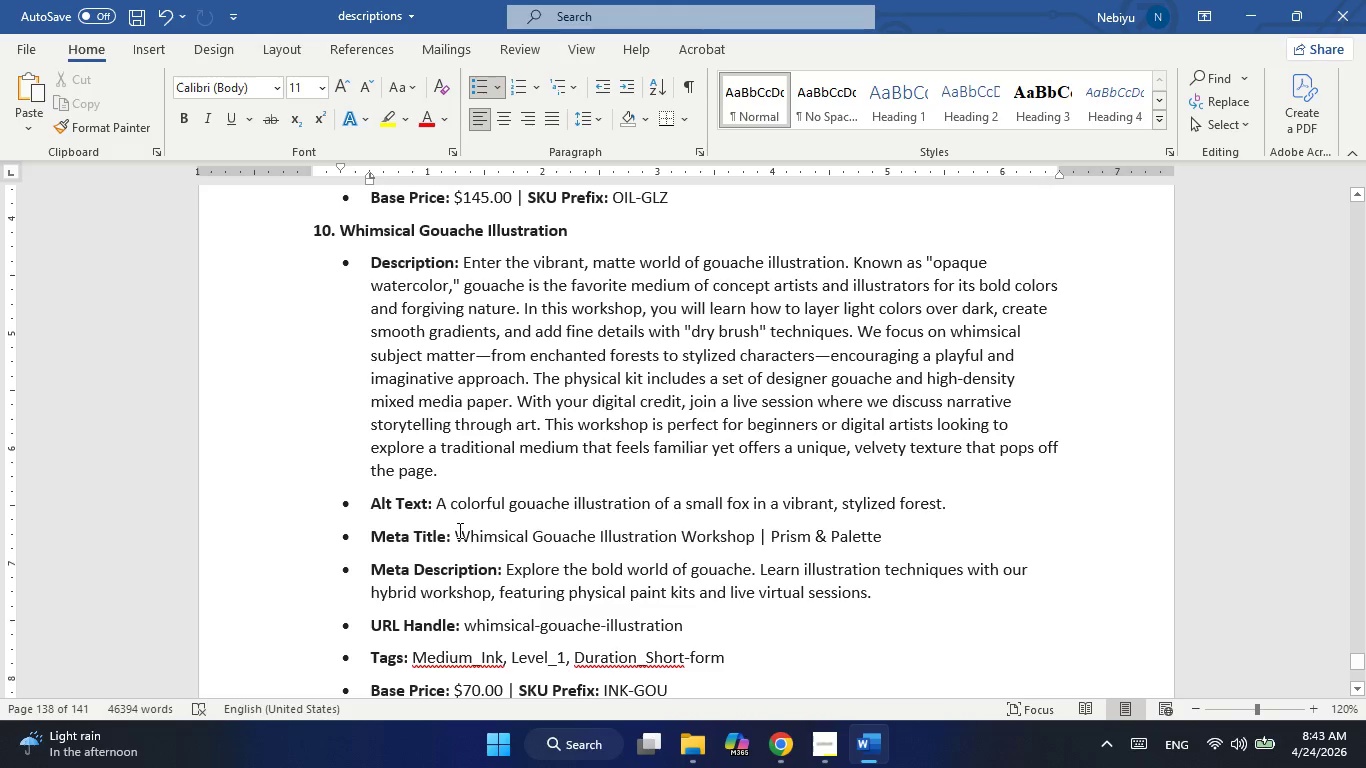 
key(Alt+Tab)
 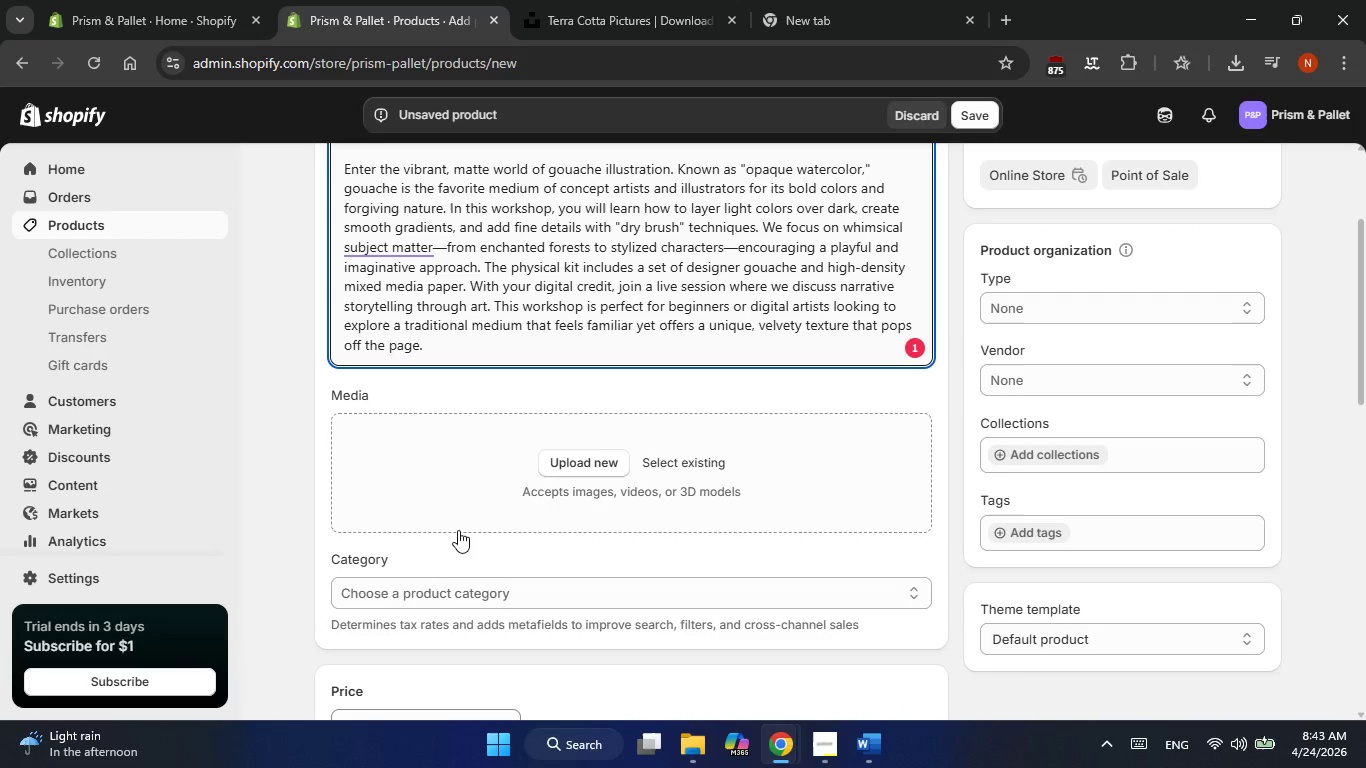 
wait(10.12)
 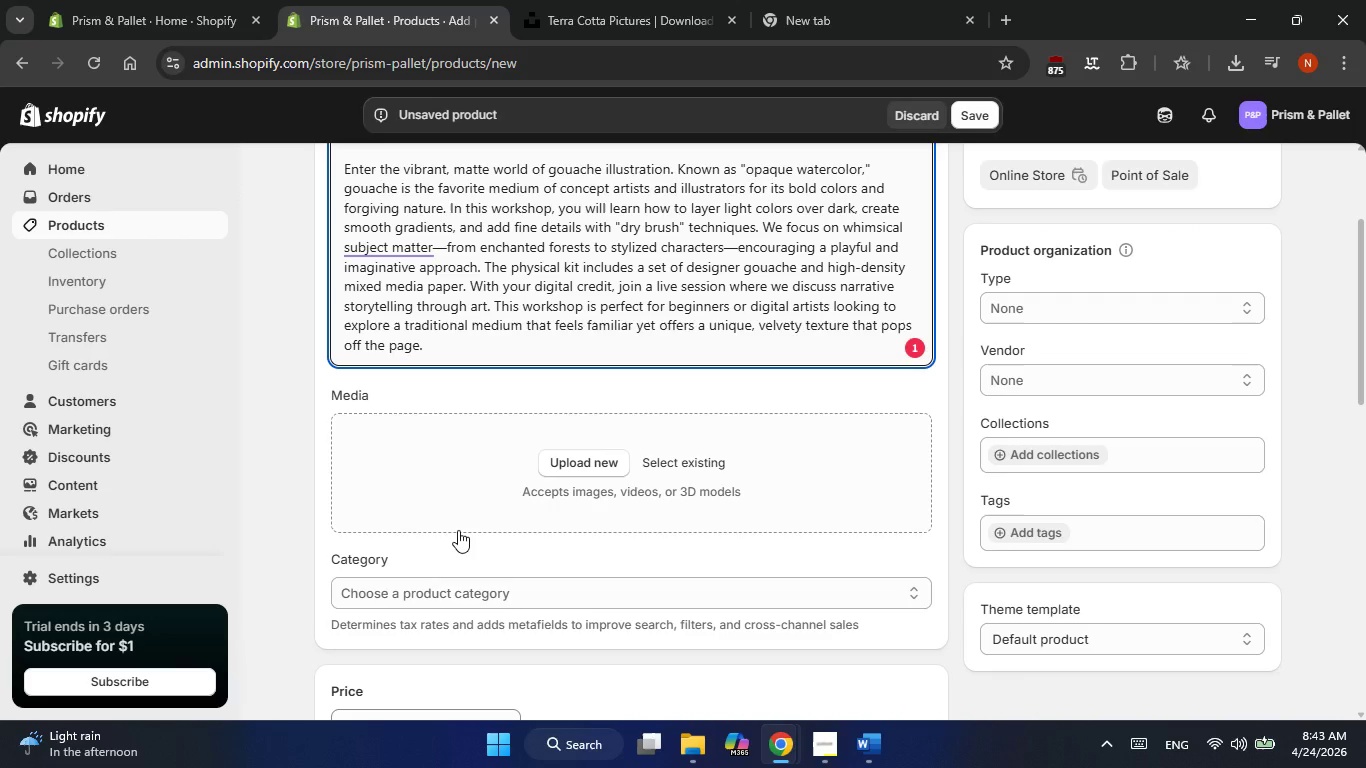 
left_click([911, 356])
 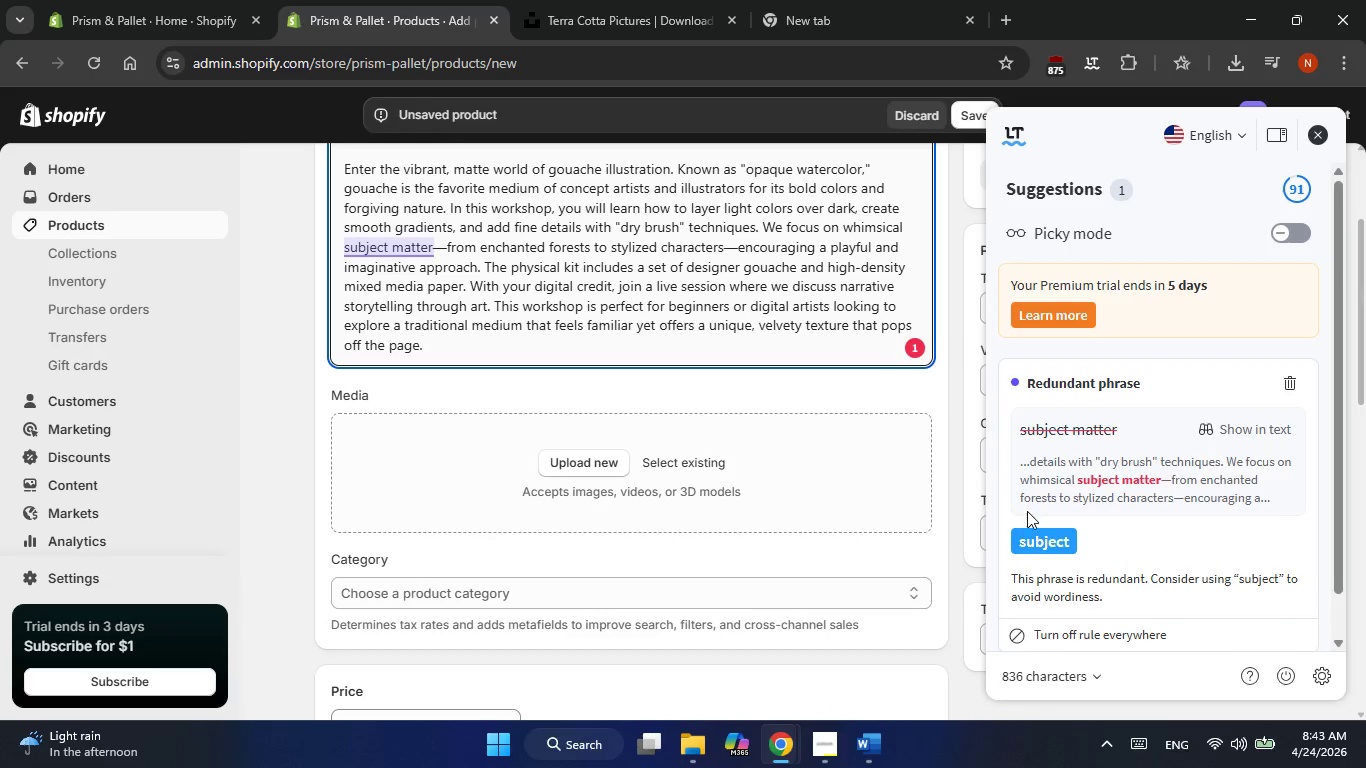 
left_click([1030, 536])
 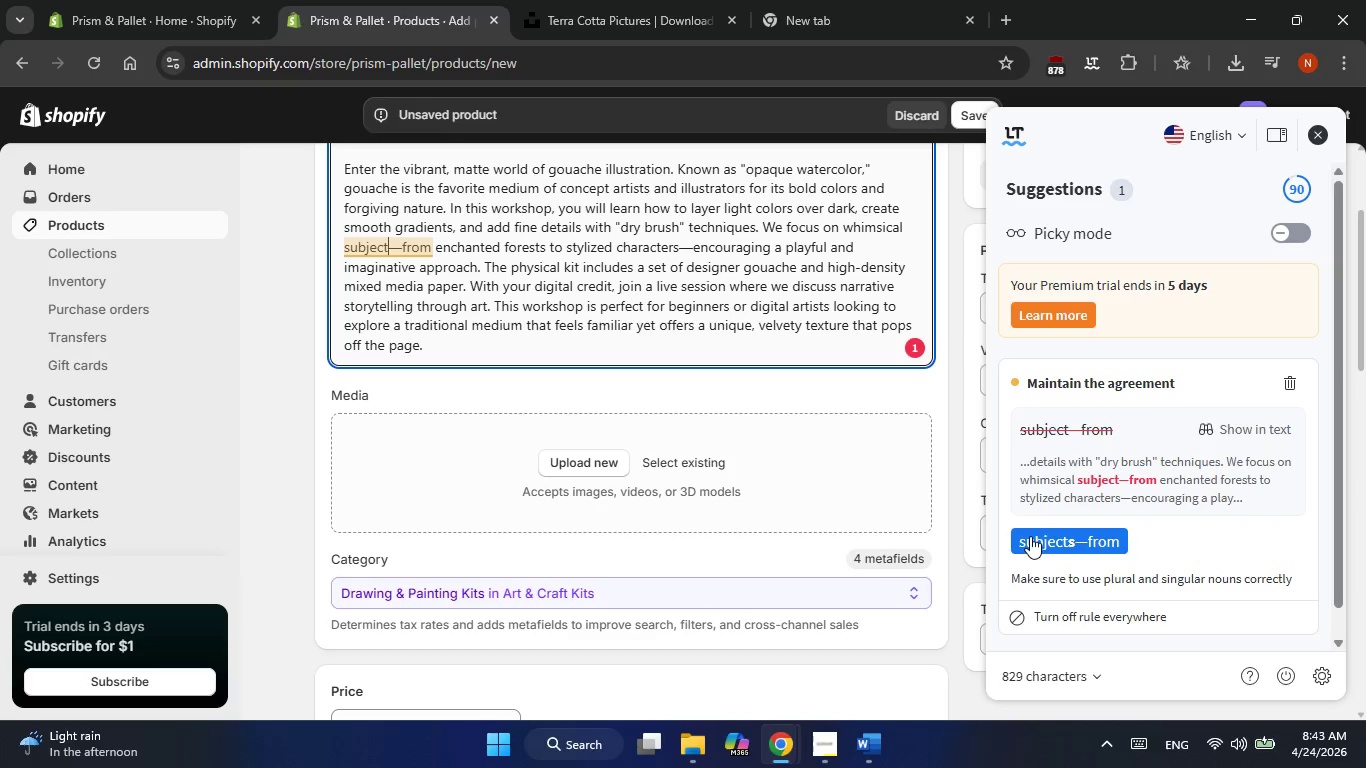 
wait(6.66)
 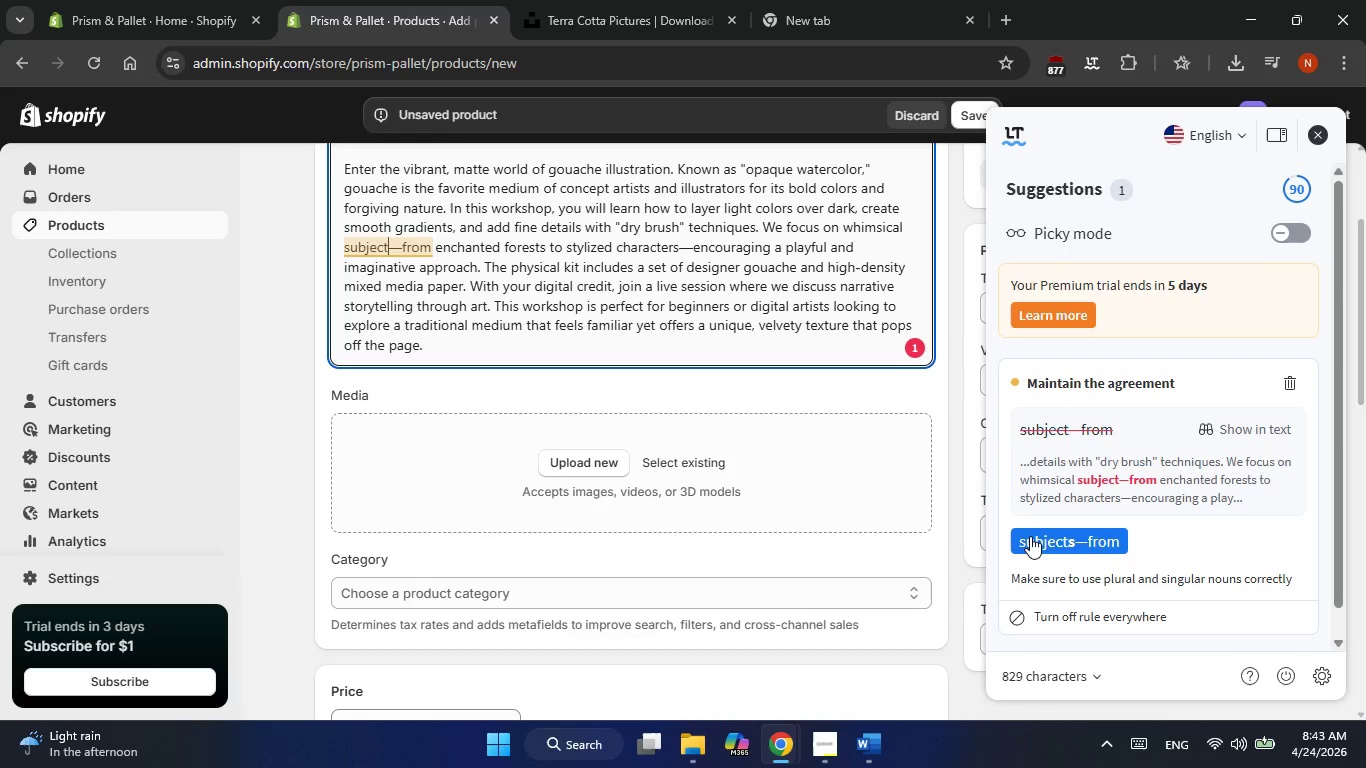 
left_click([1030, 536])
 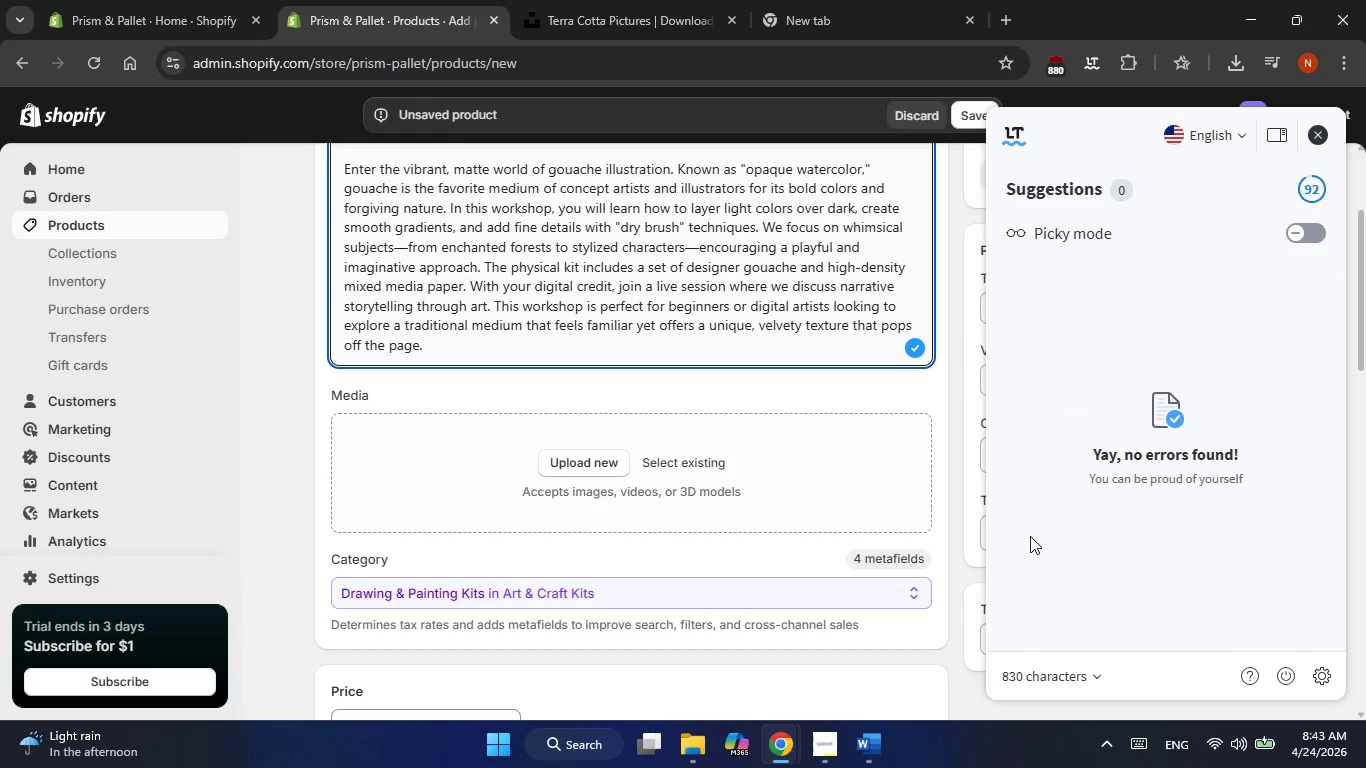 
wait(8.31)
 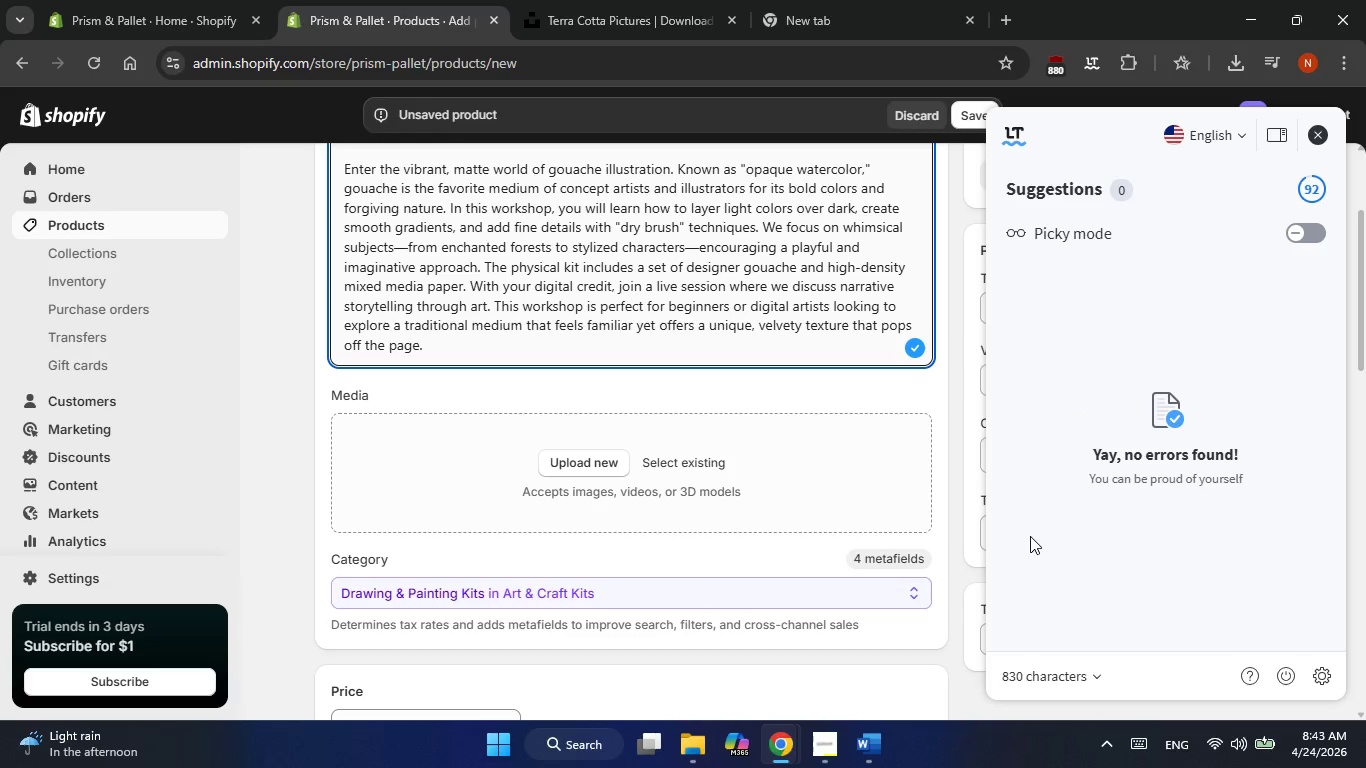 
left_click([1314, 136])
 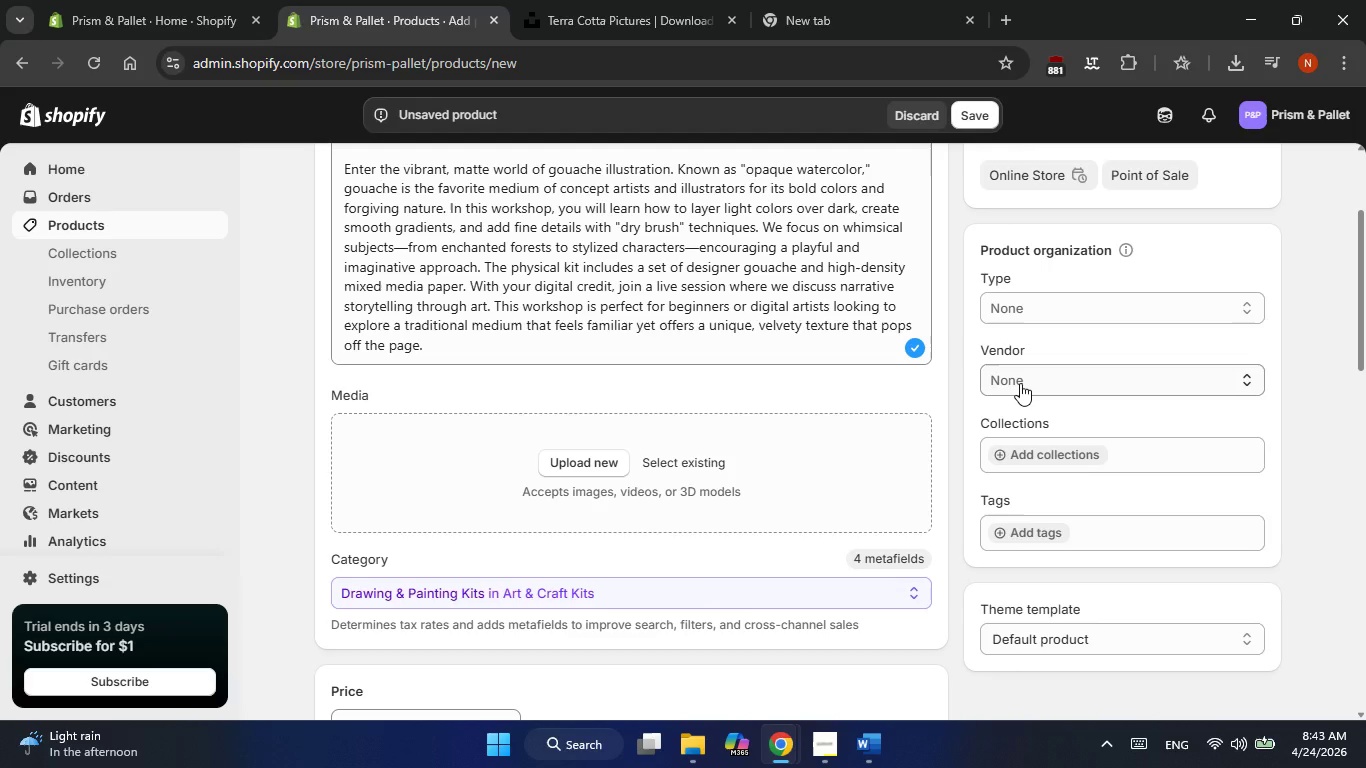 
wait(6.06)
 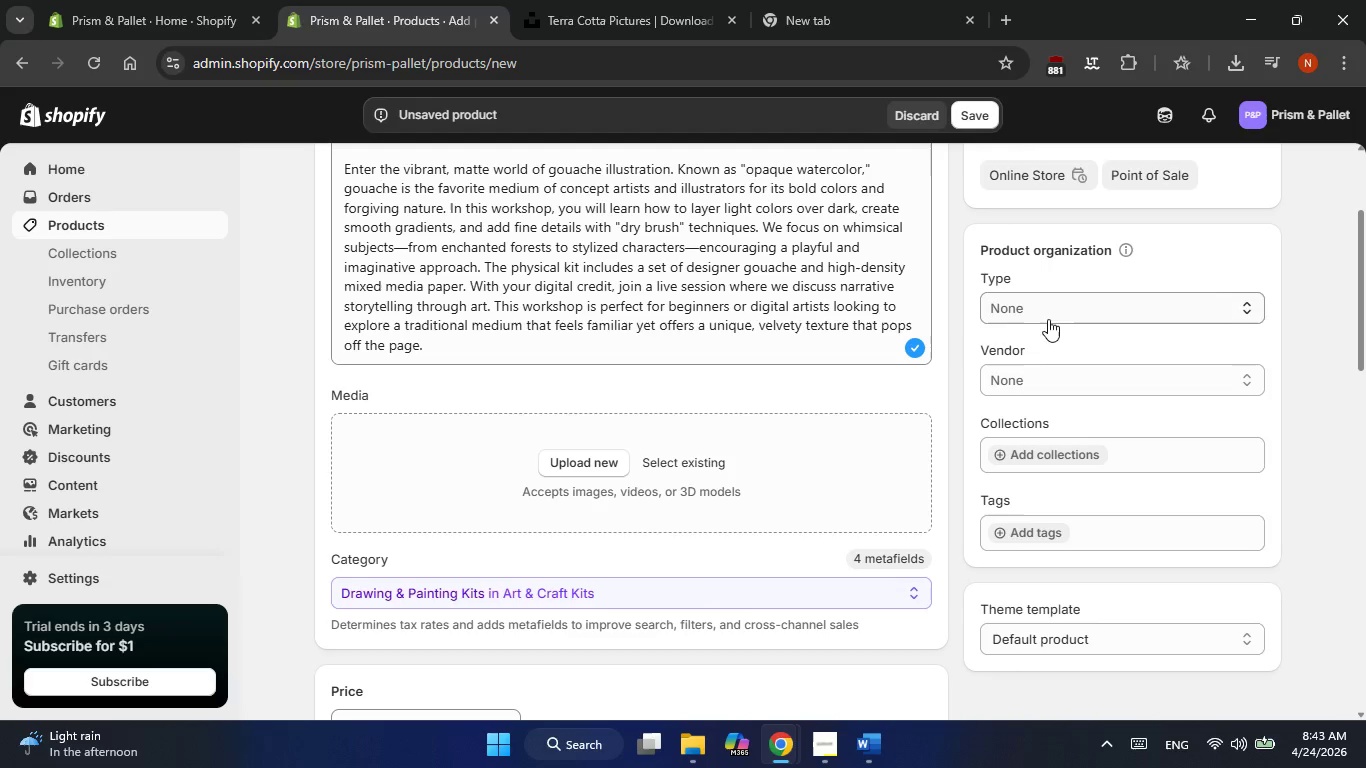 
left_click([881, 759])
 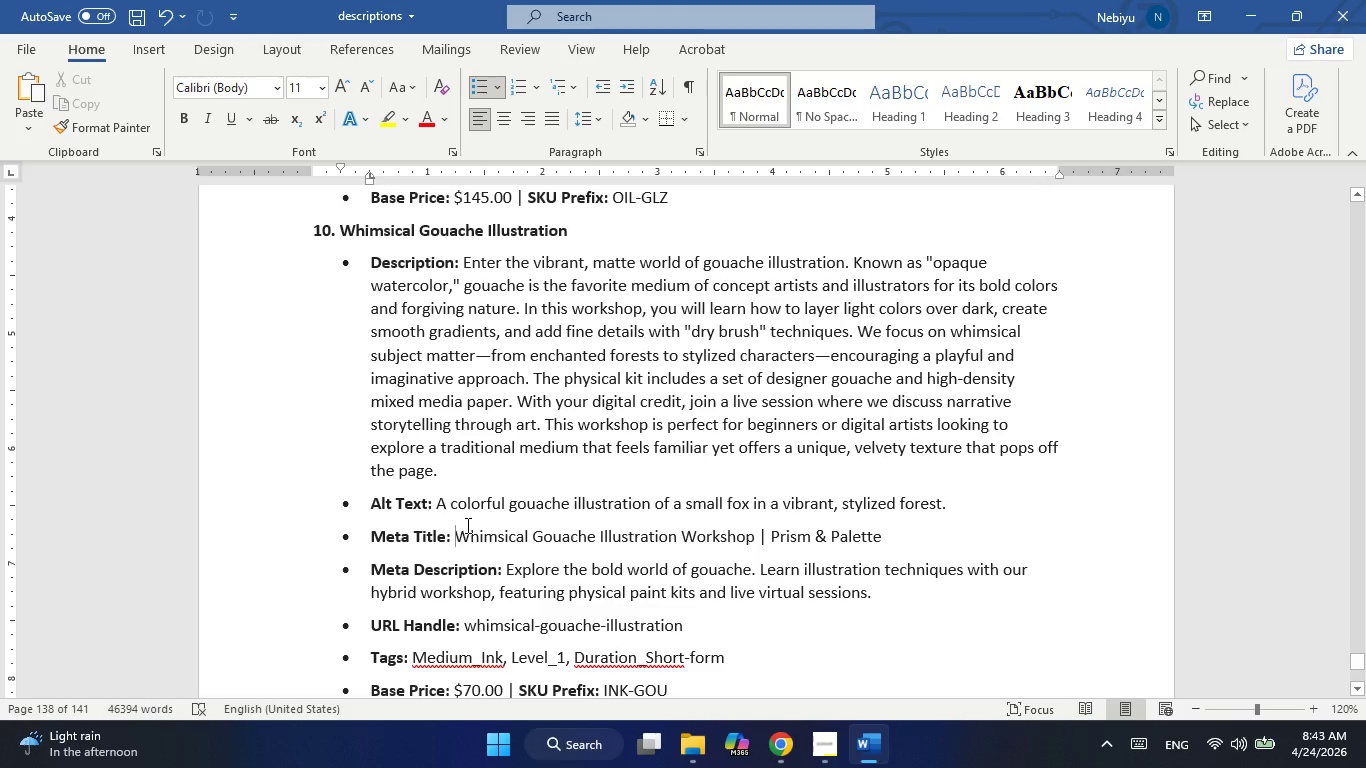 
wait(5.44)
 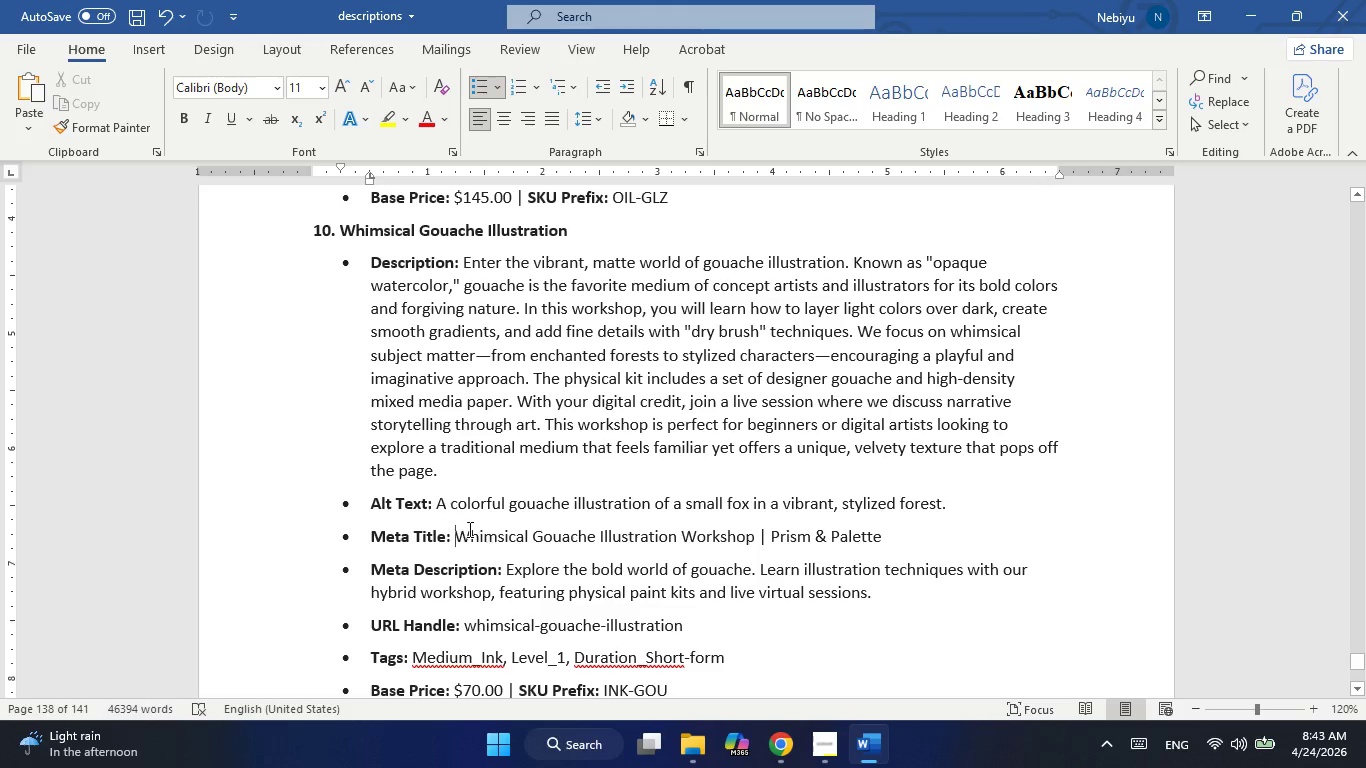 
scroll: coordinate [465, 524], scroll_direction: none, amount: 0.0
 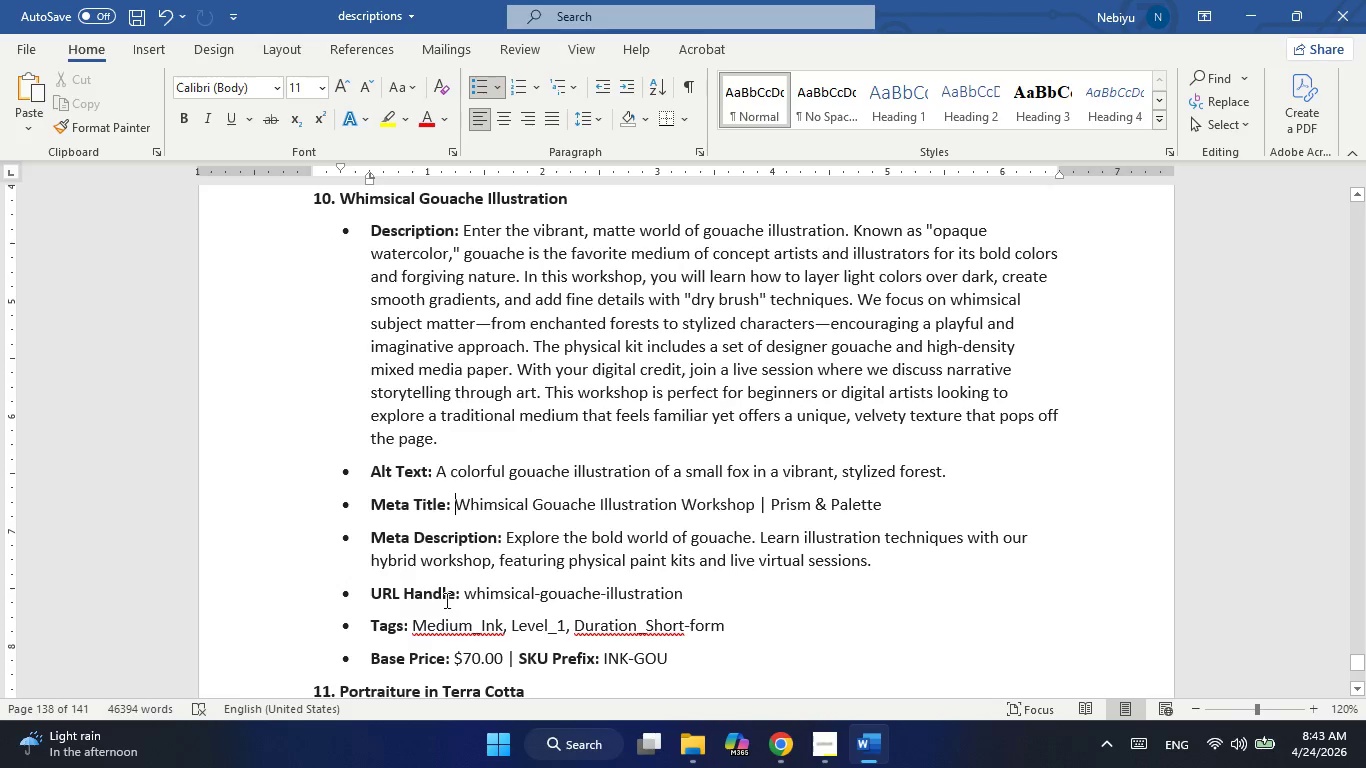 
left_click_drag(start_coordinate=[411, 619], to_coordinate=[727, 629])
 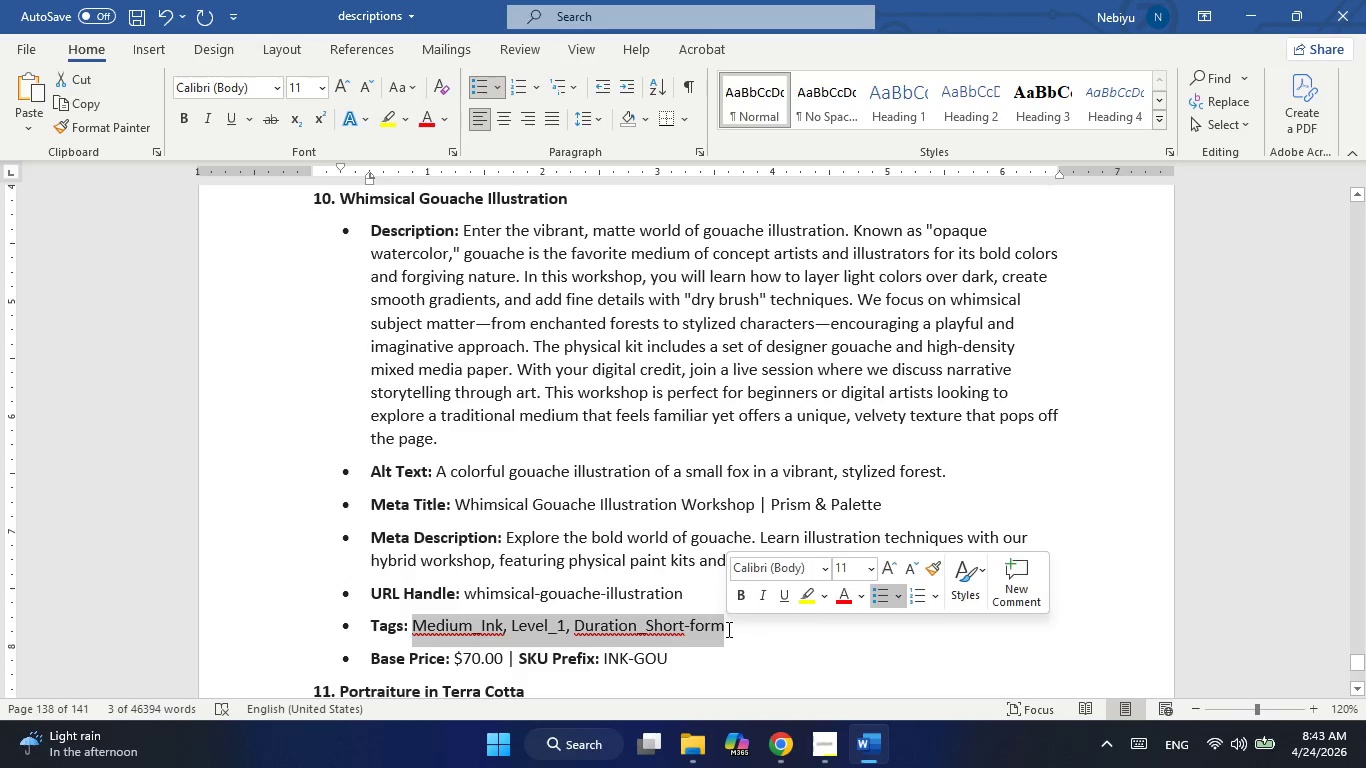 
right_click([727, 629])
 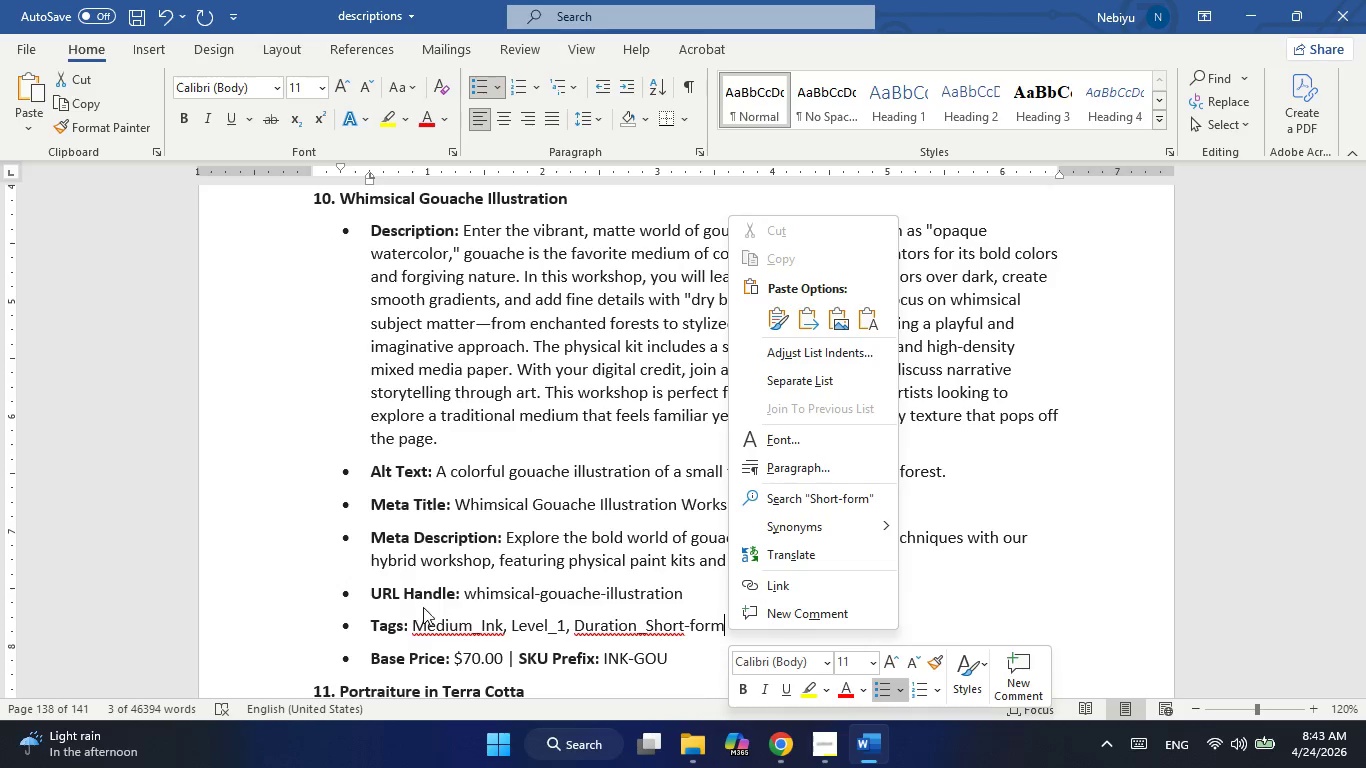 
left_click([418, 624])
 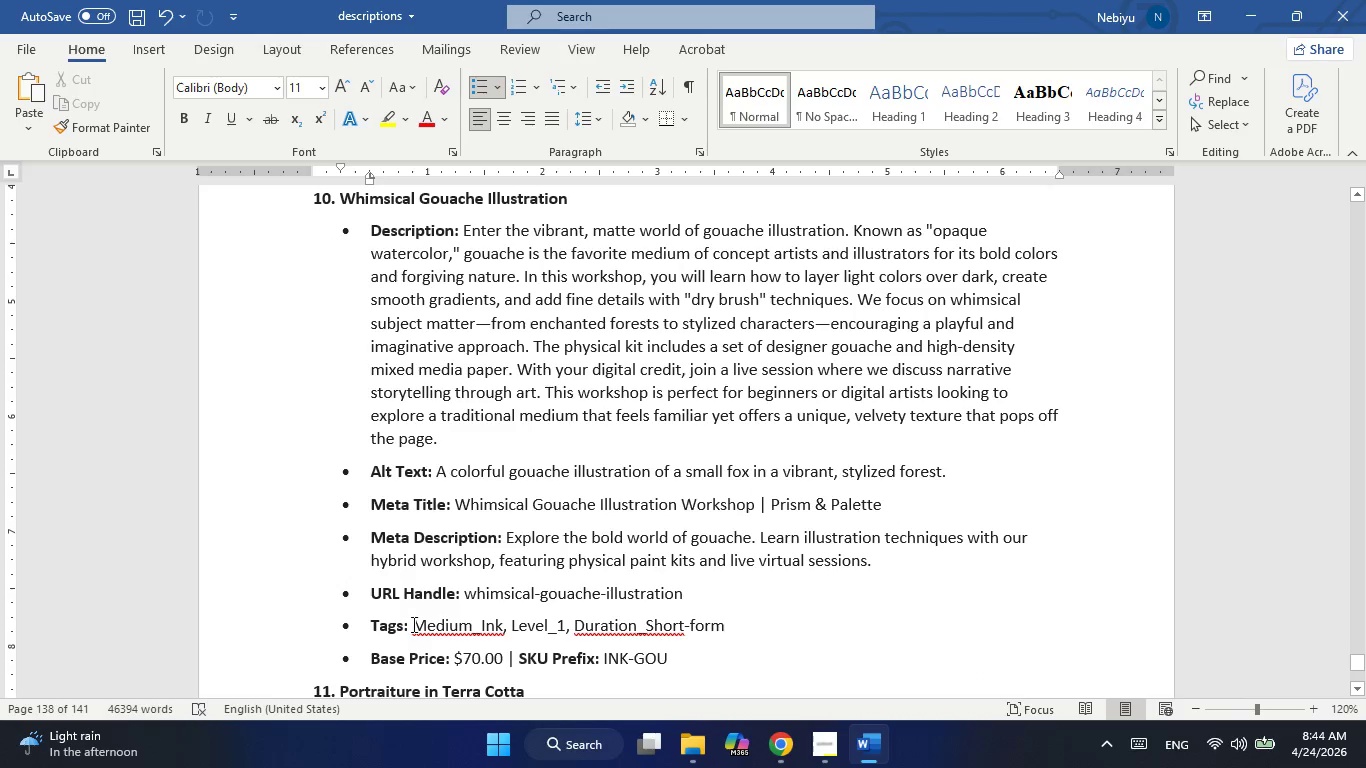 
left_click_drag(start_coordinate=[412, 624], to_coordinate=[721, 620])
 